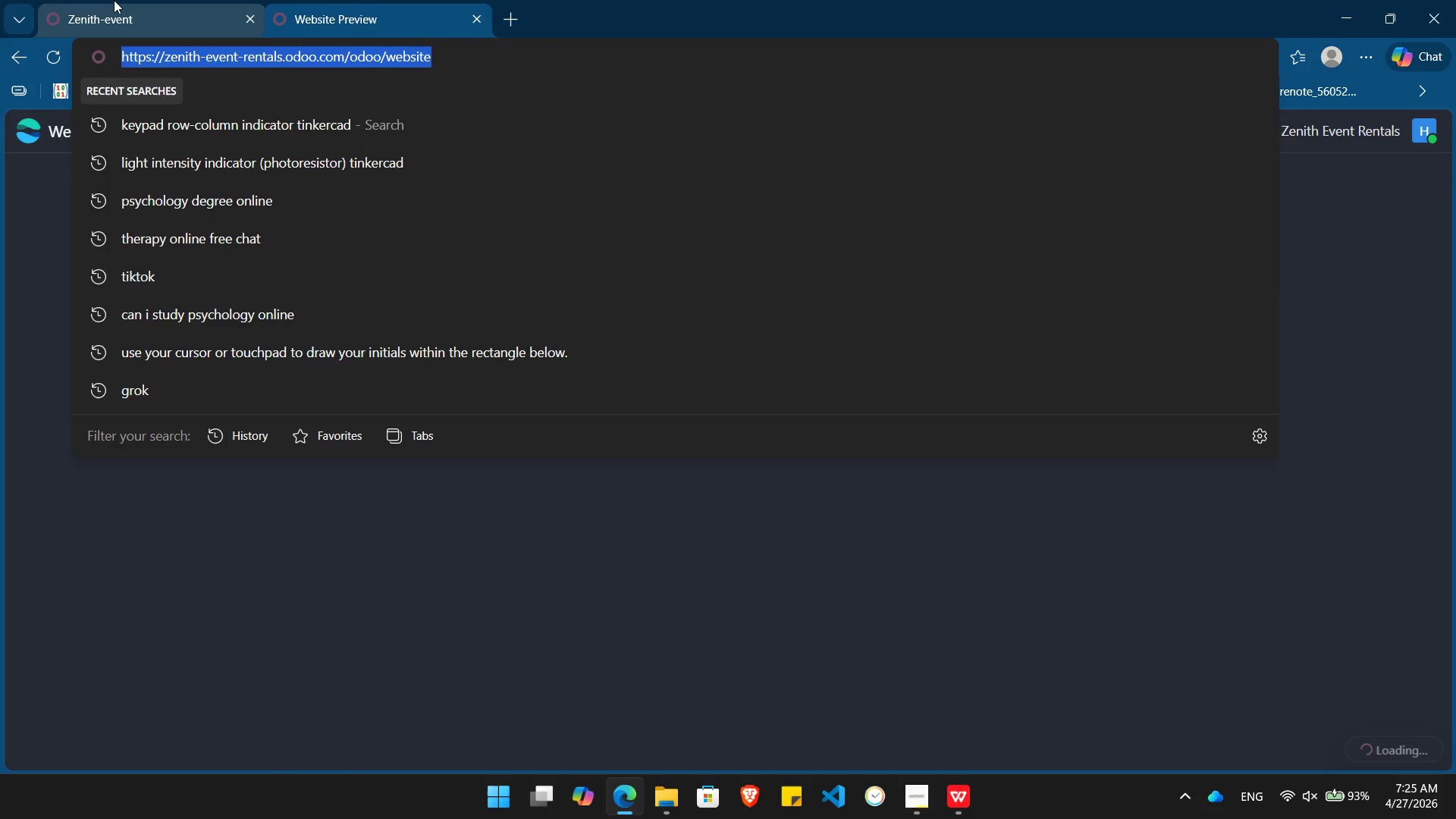 
left_click([114, 0])
 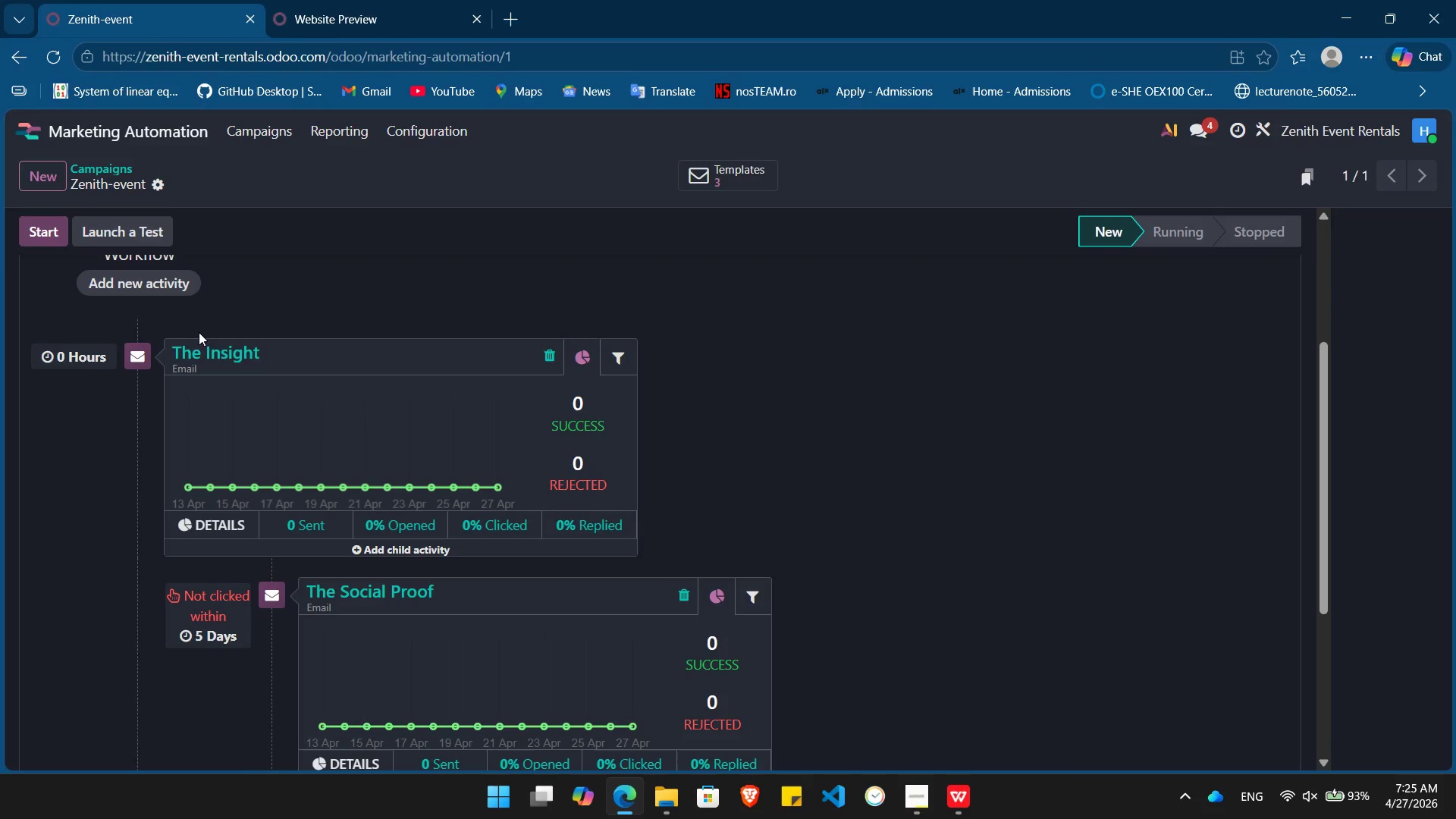 
left_click([209, 350])
 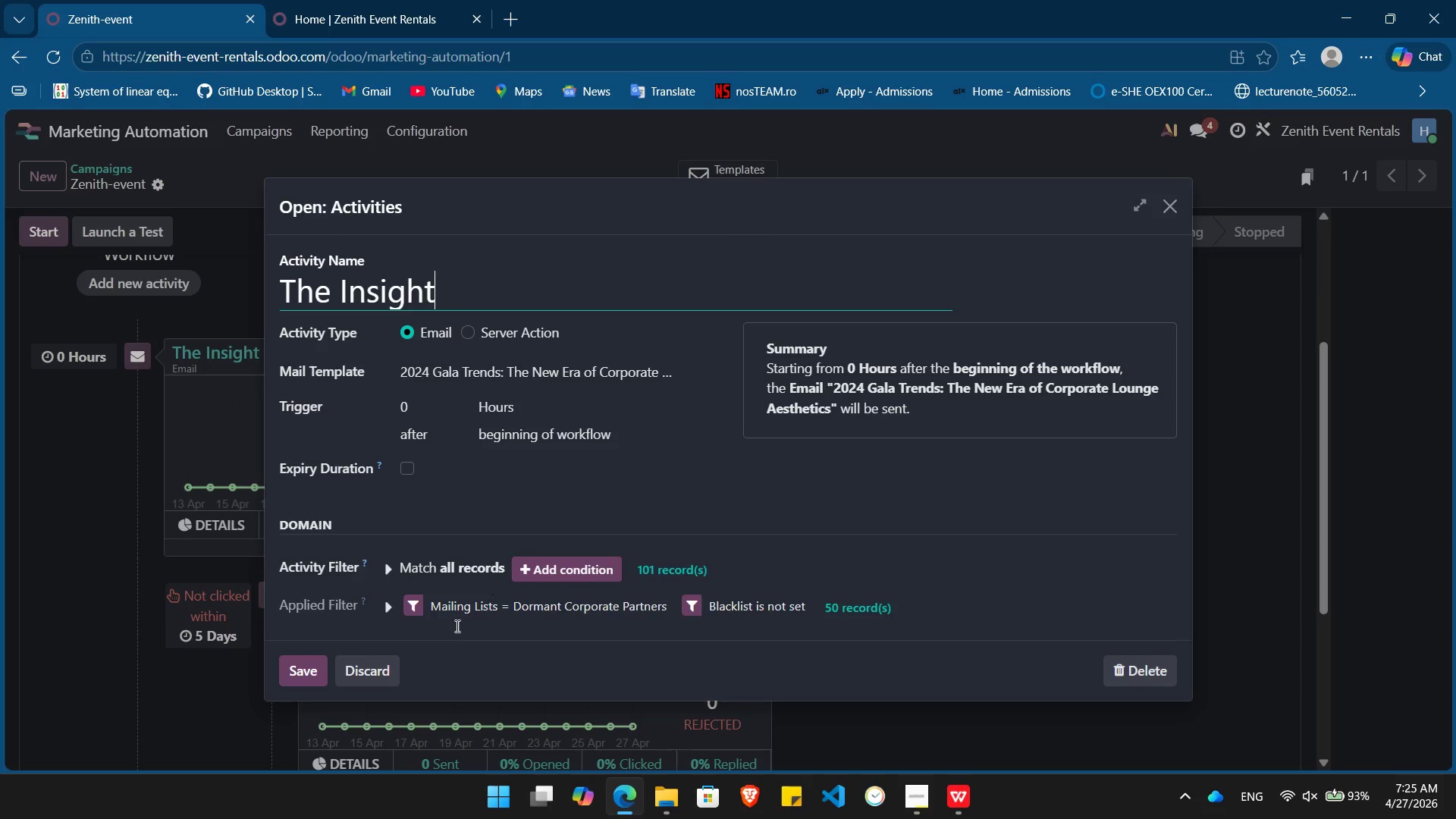 
left_click([367, 685])
 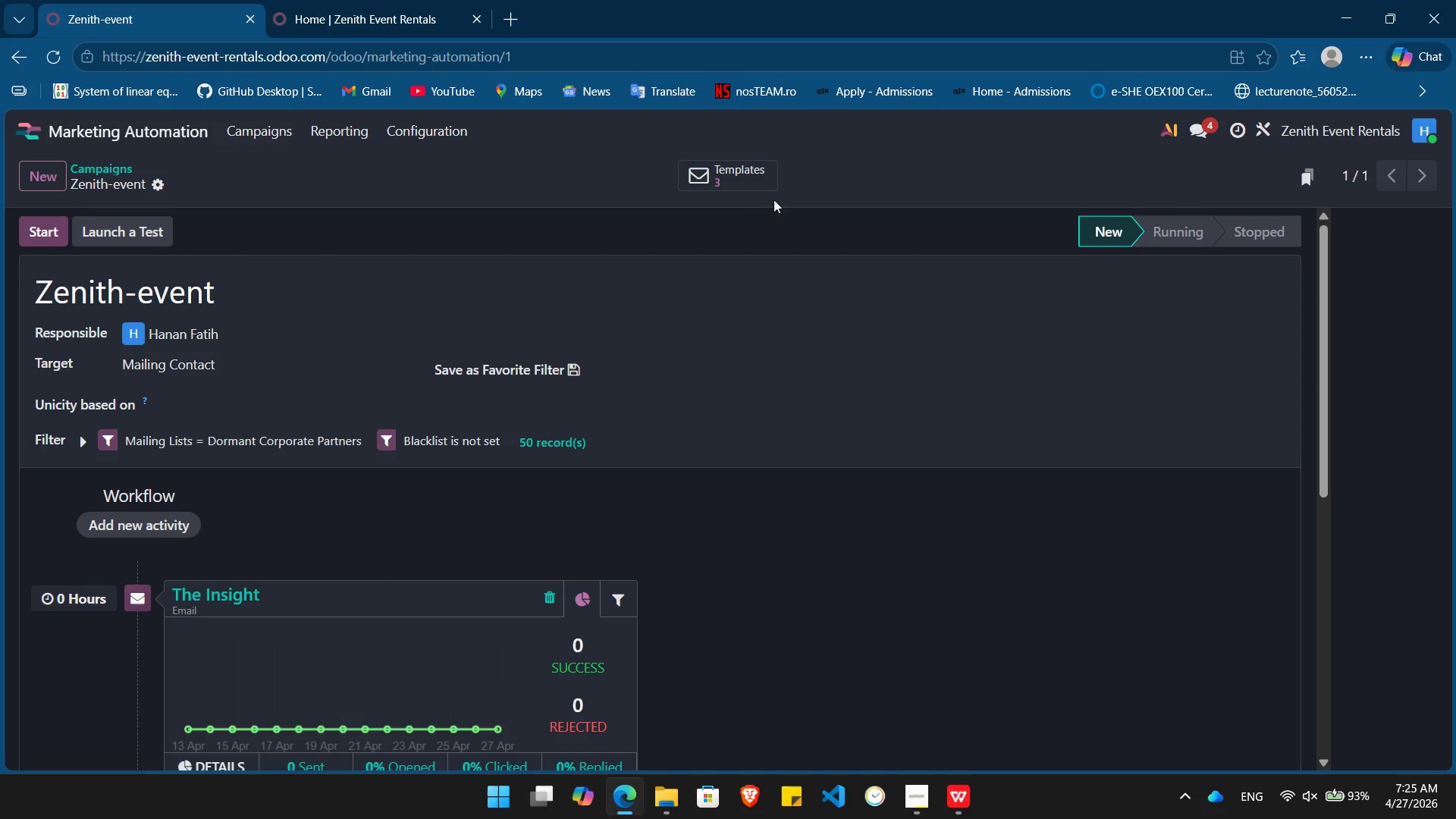 
left_click([736, 171])
 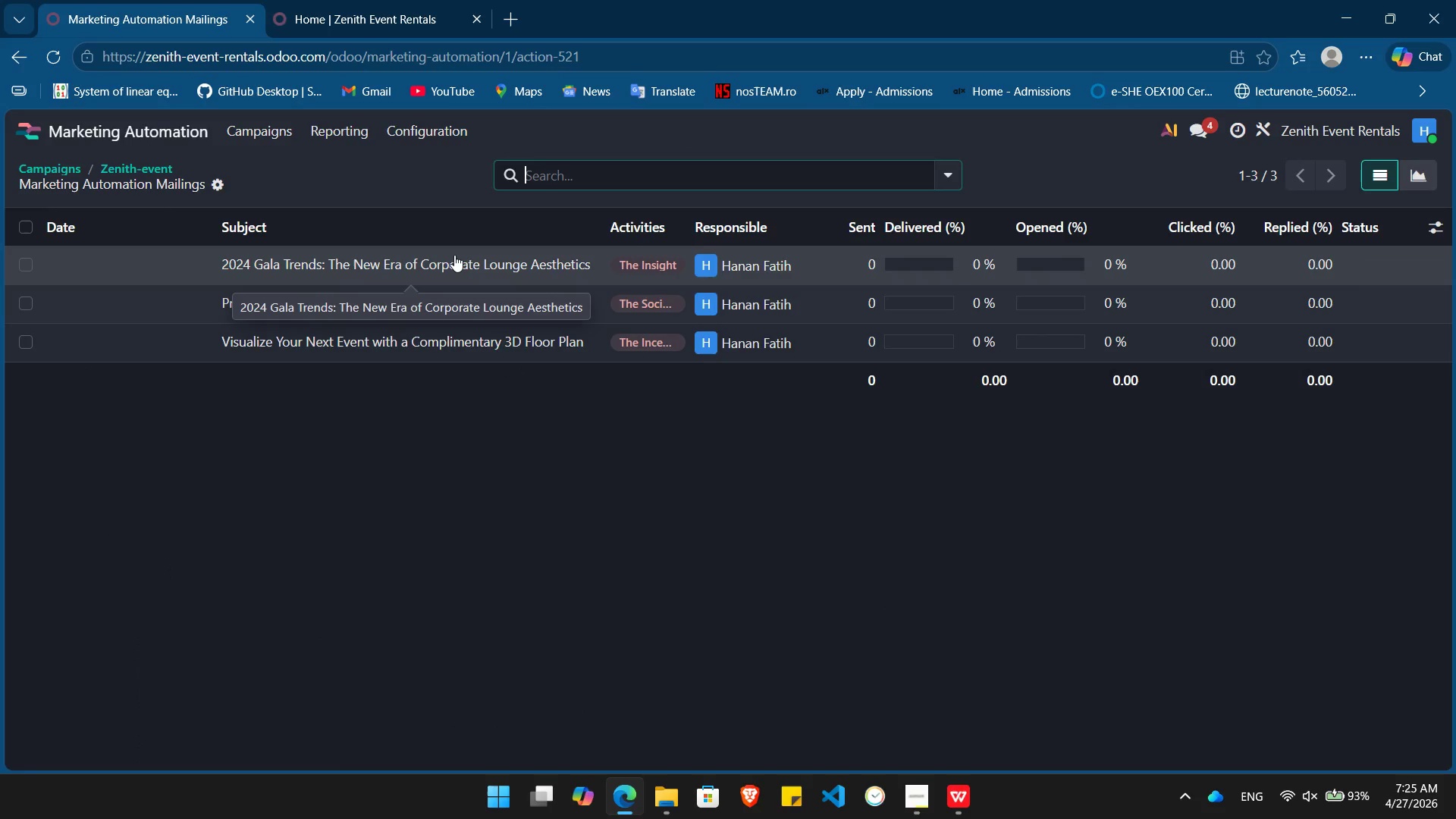 
wait(5.09)
 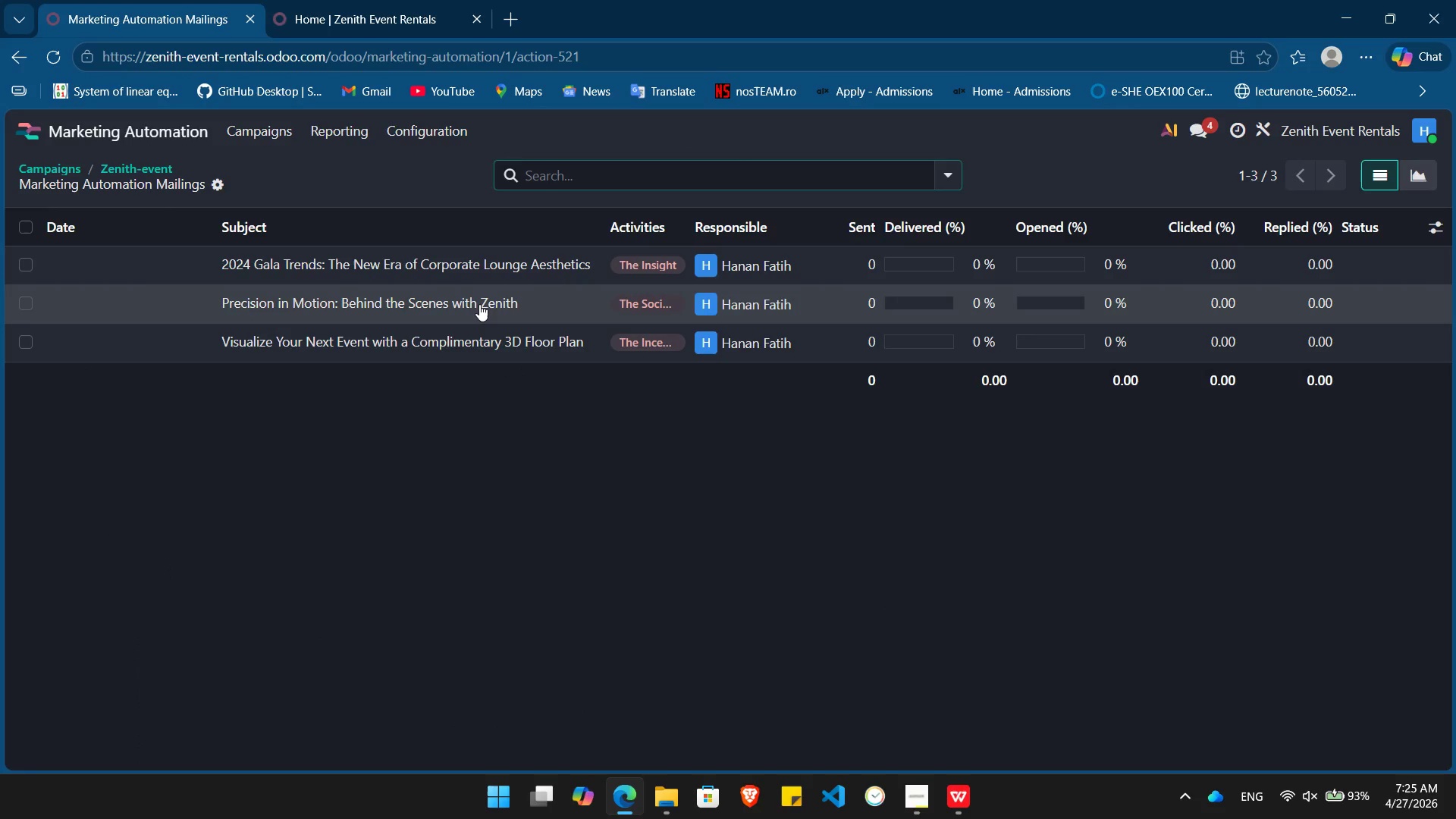 
left_click([454, 255])
 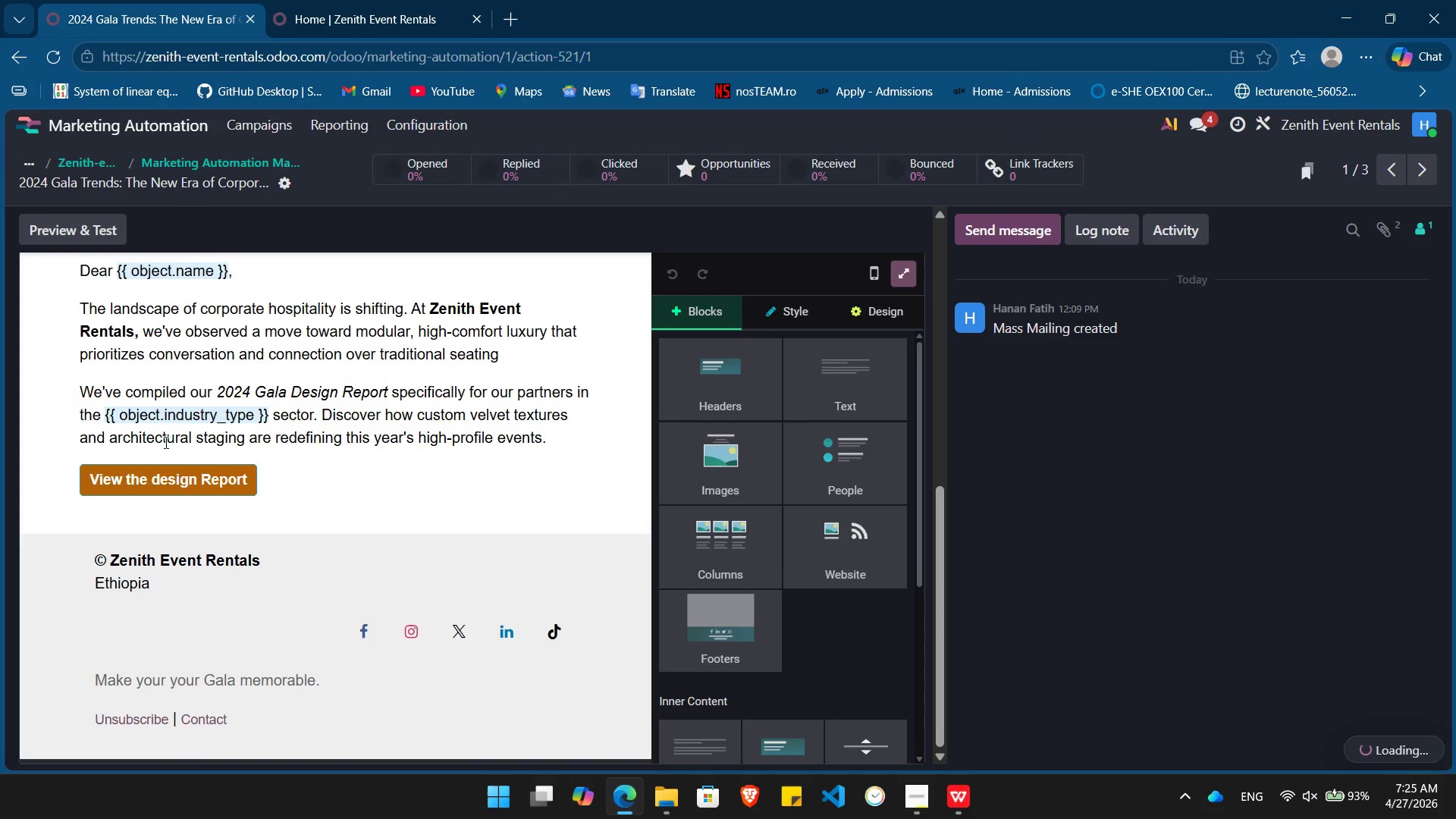 
left_click([171, 474])
 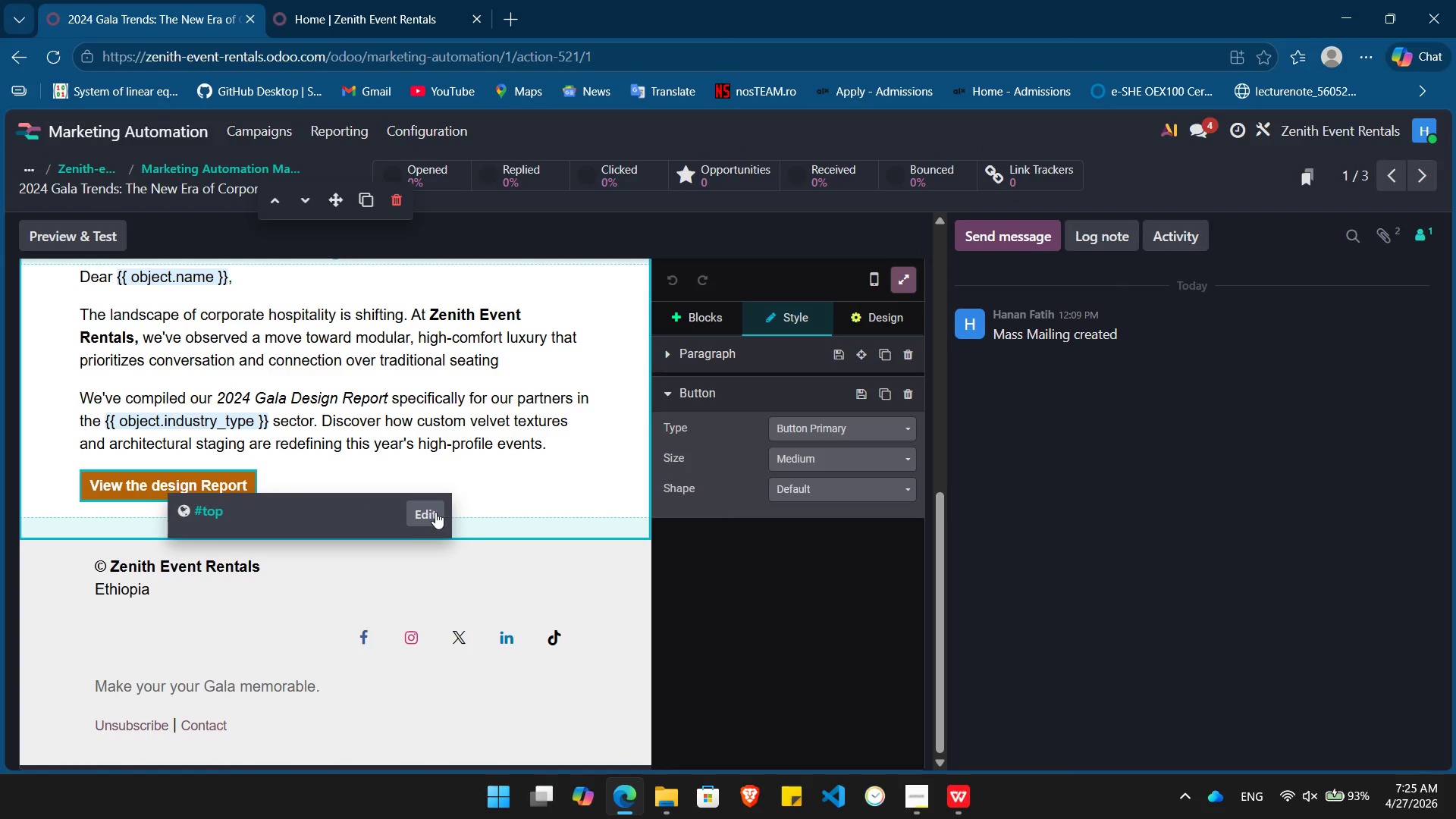 
left_click([435, 512])
 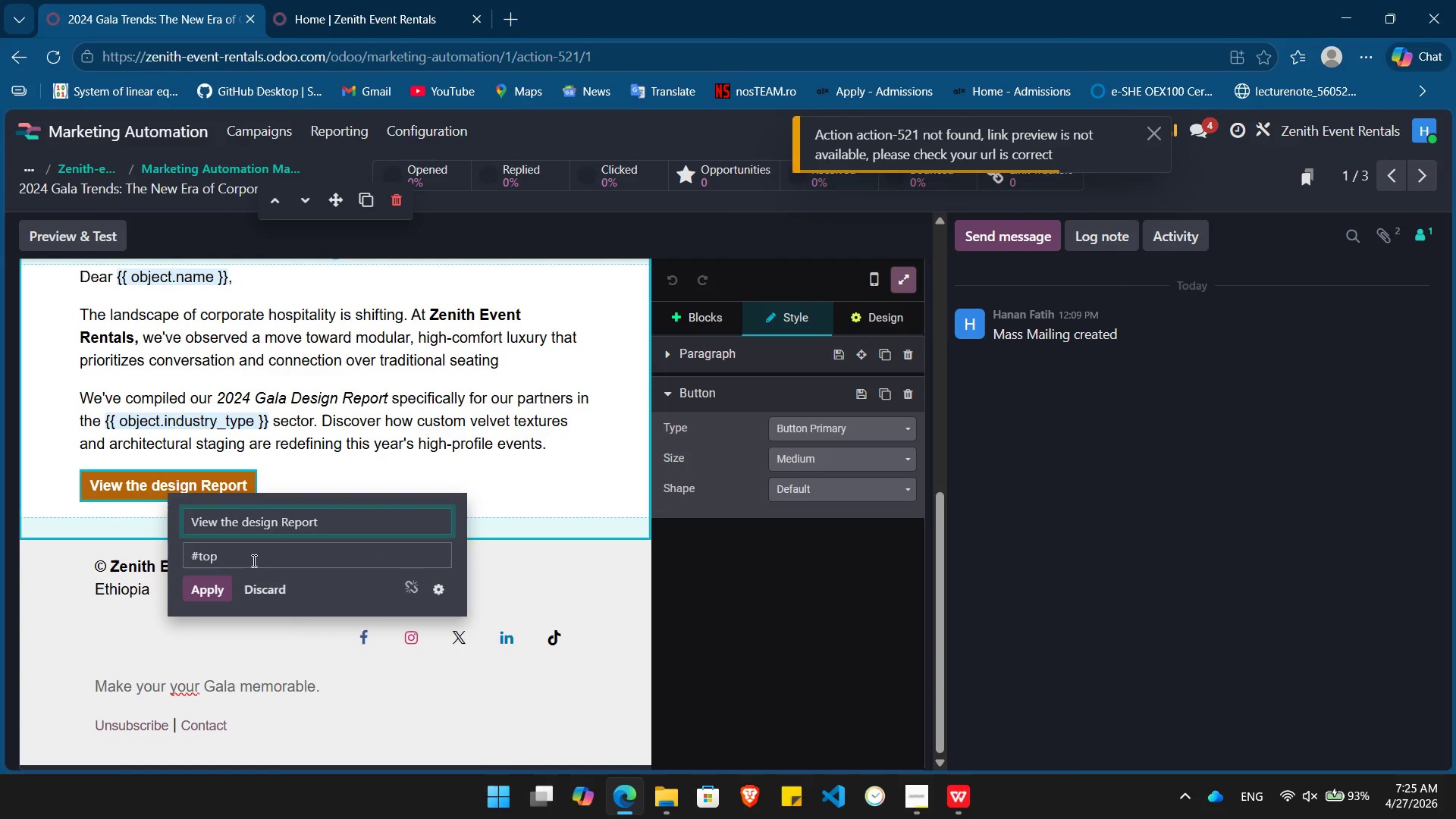 
double_click([253, 560])
 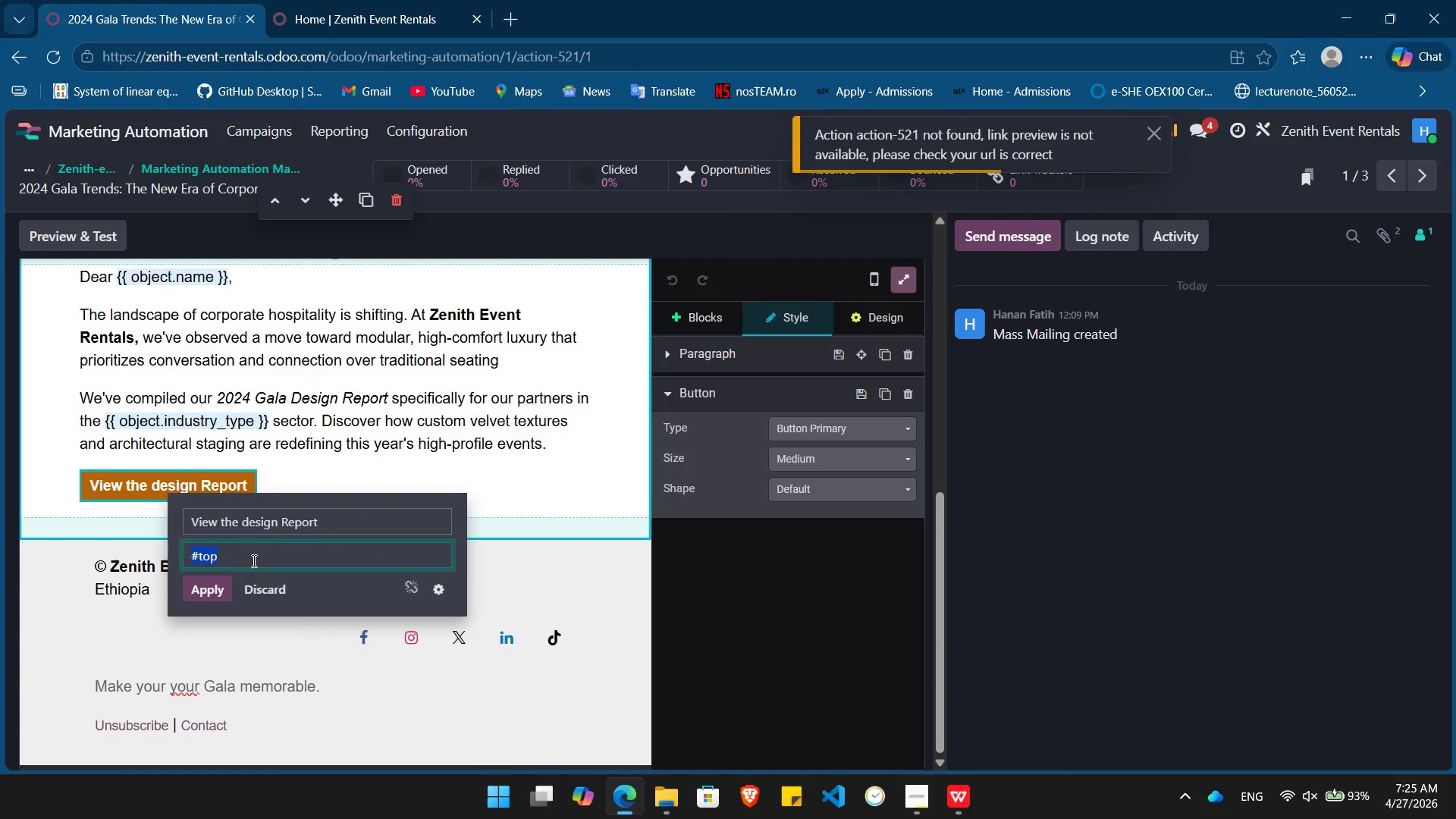 
triple_click([253, 560])
 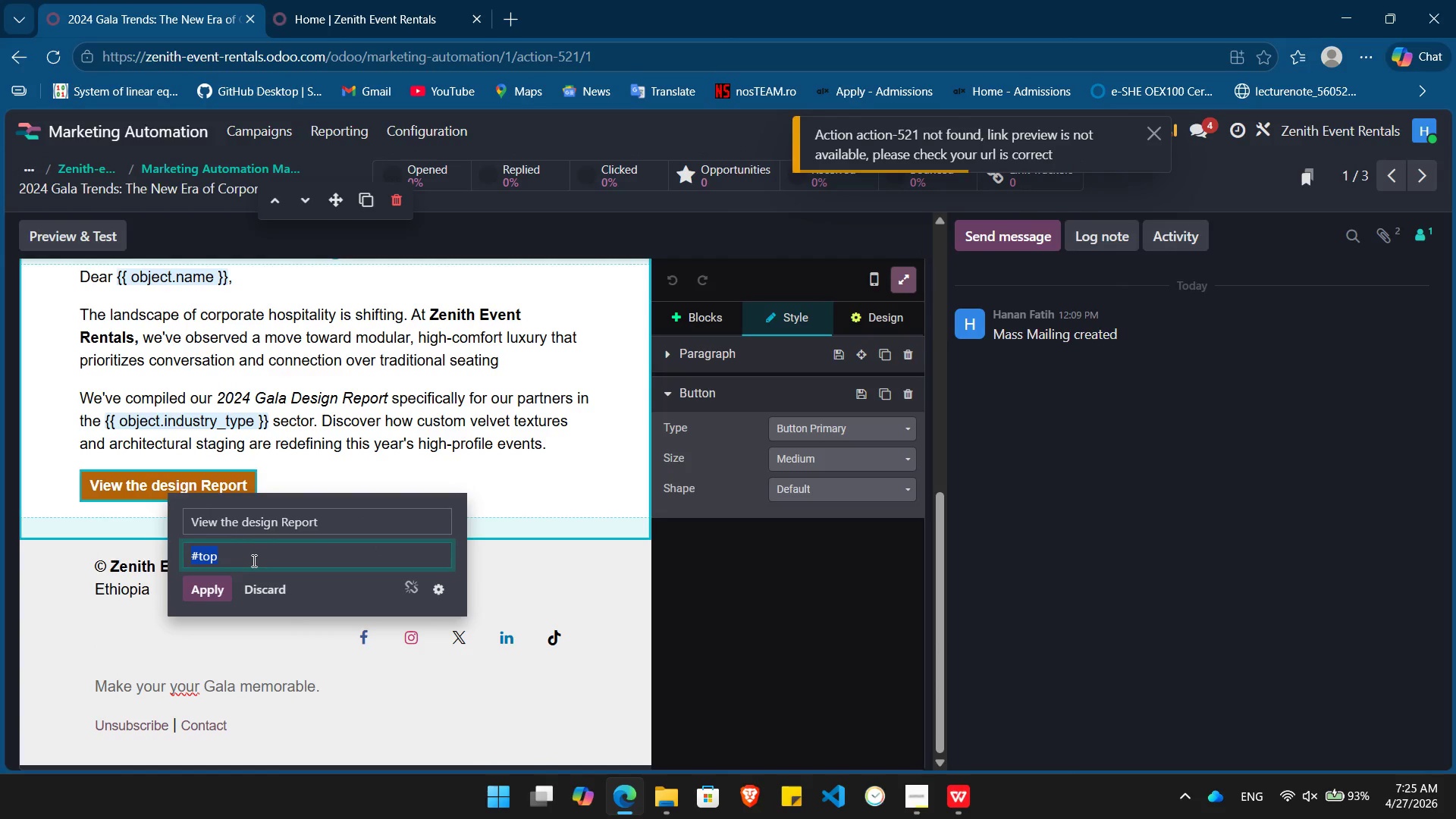 
key(Control+V)
 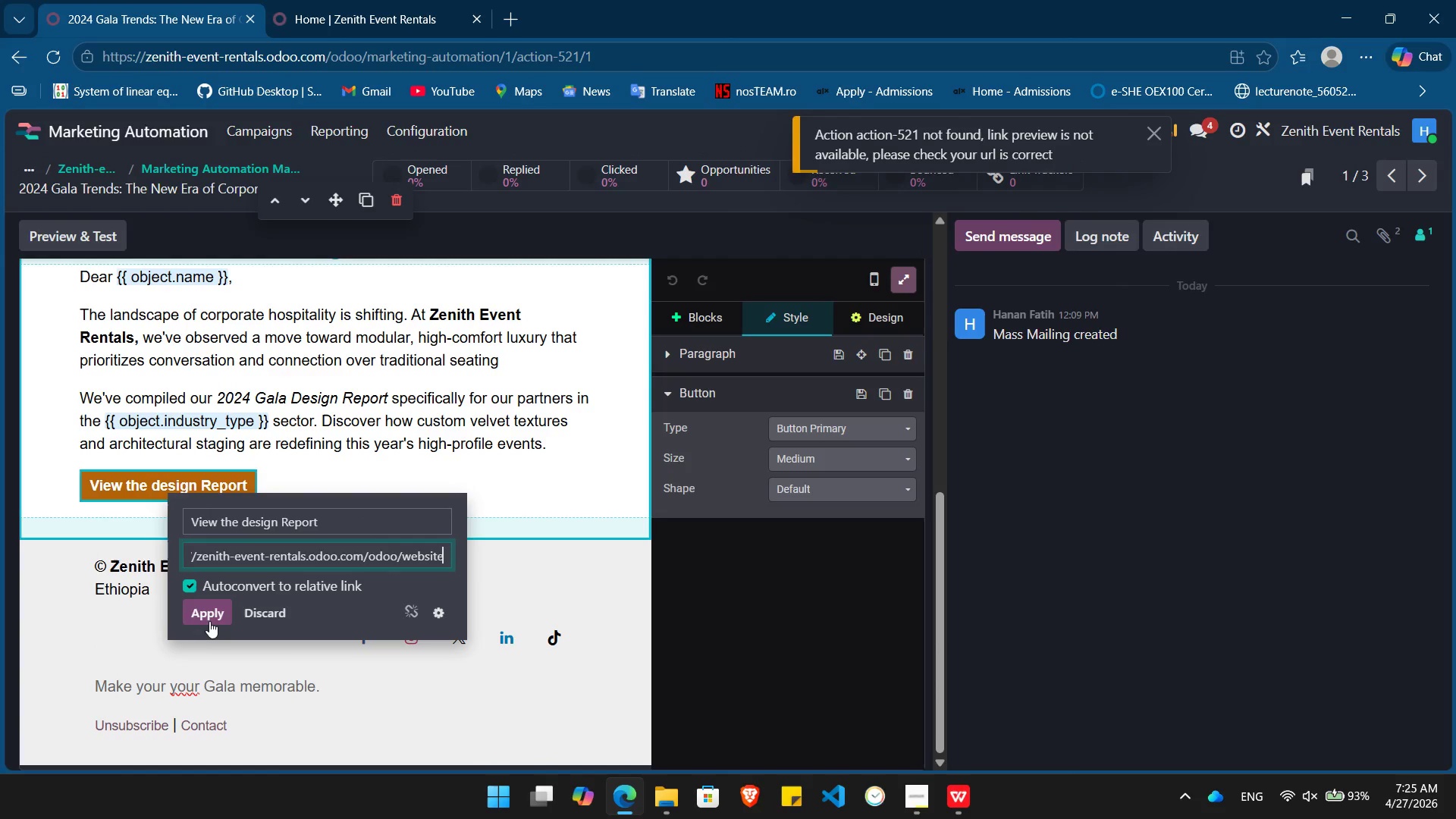 
left_click([209, 619])
 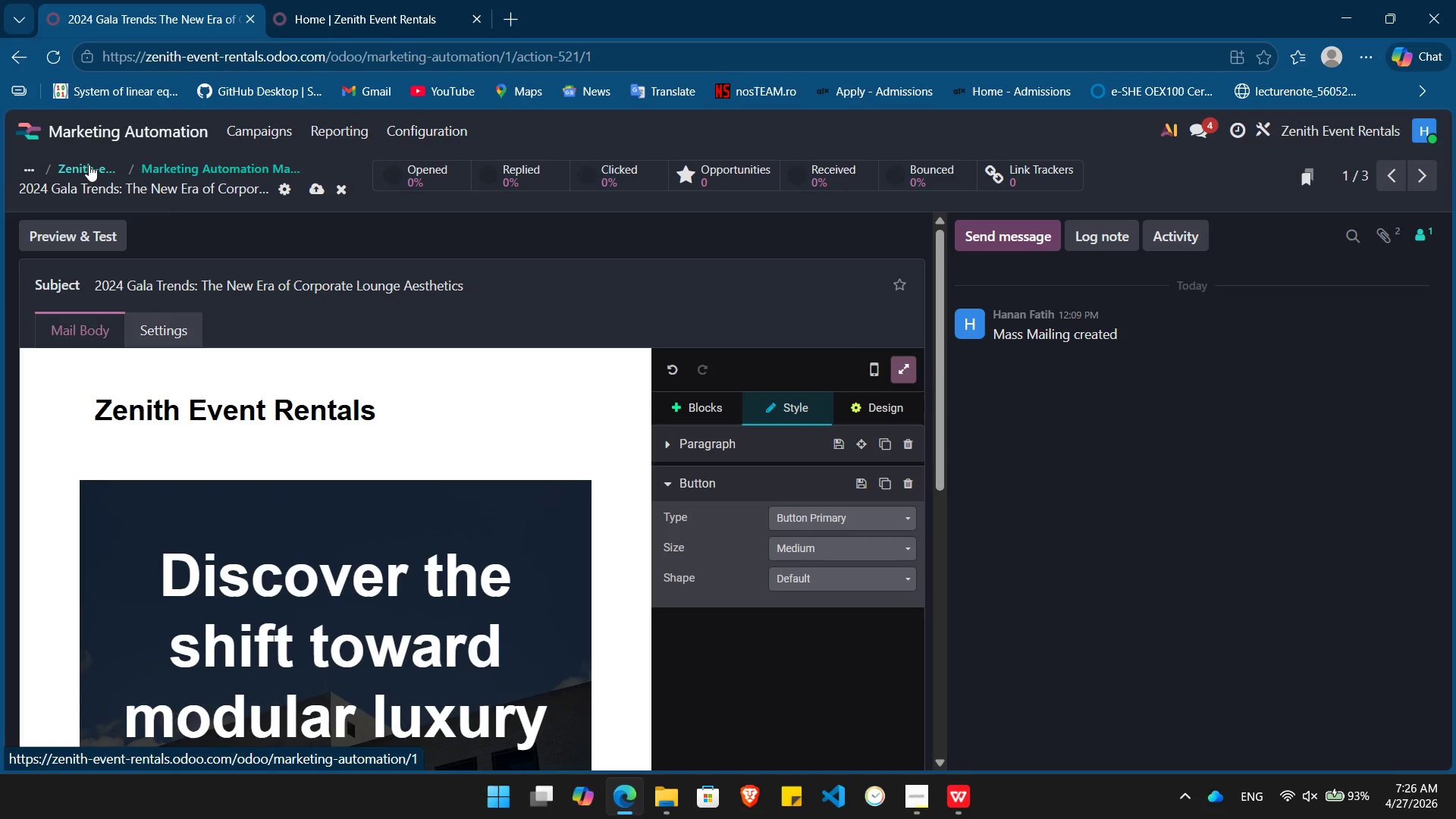 
wait(6.92)
 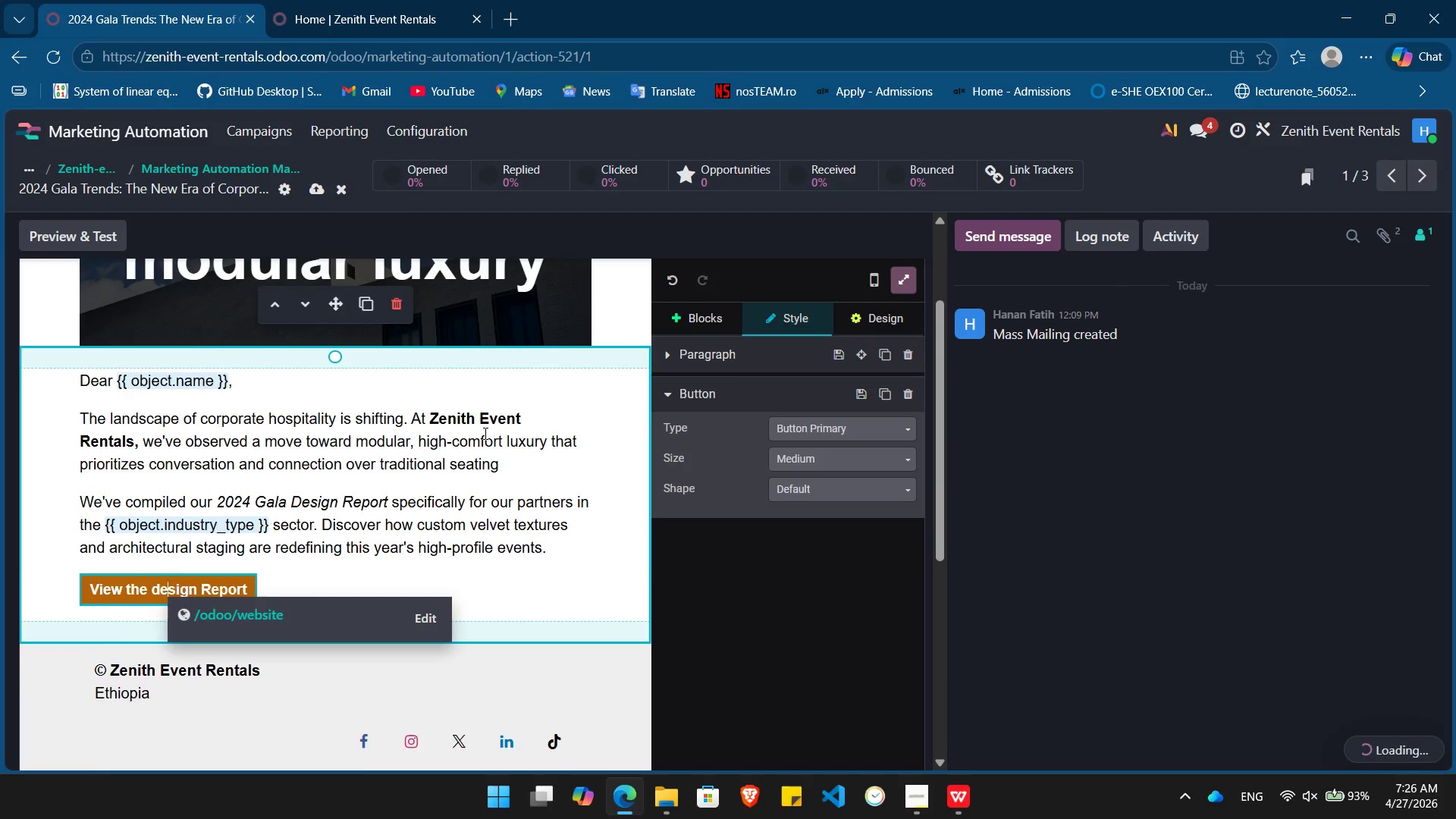 
left_click([212, 165])
 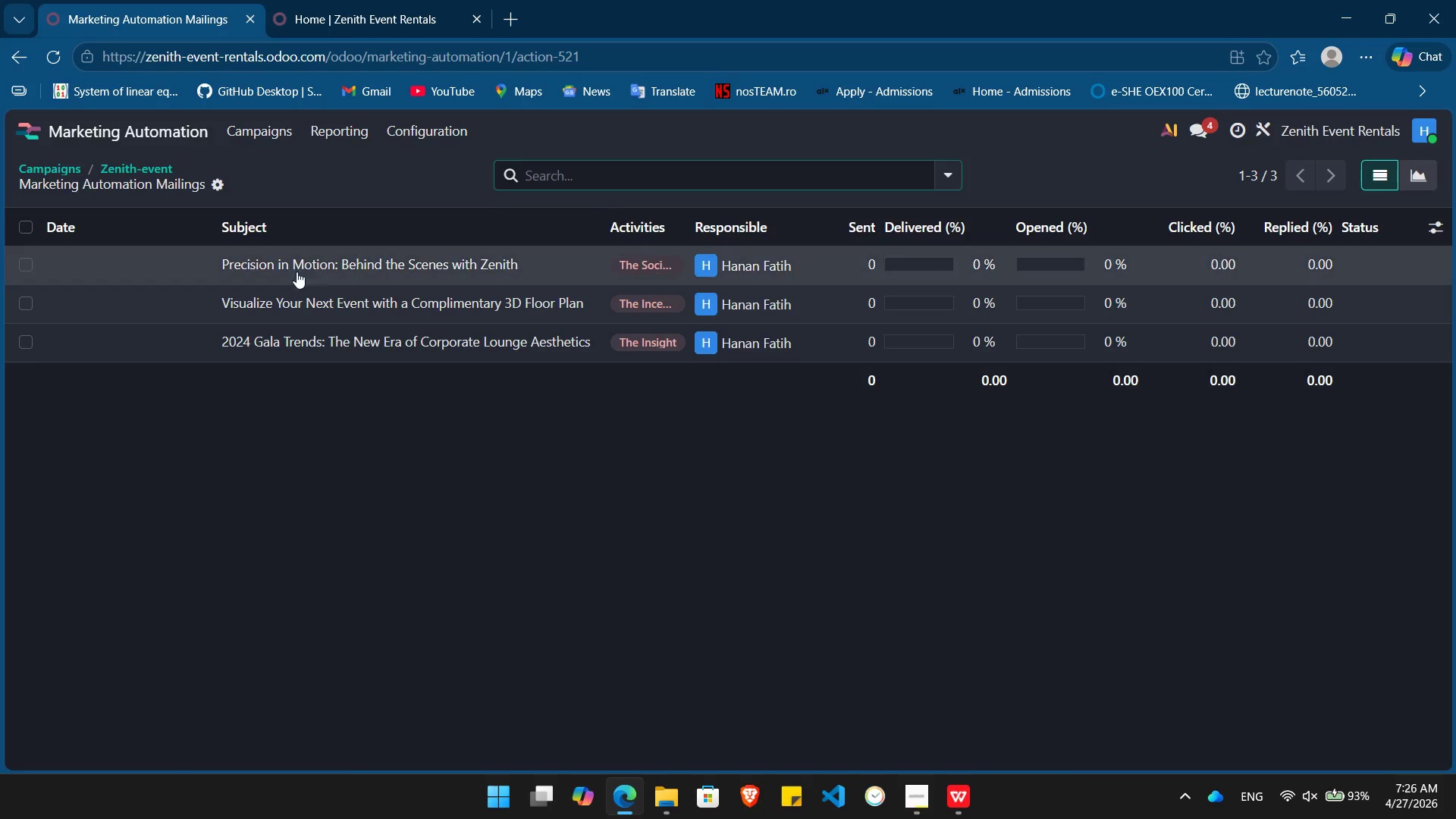 
wait(5.57)
 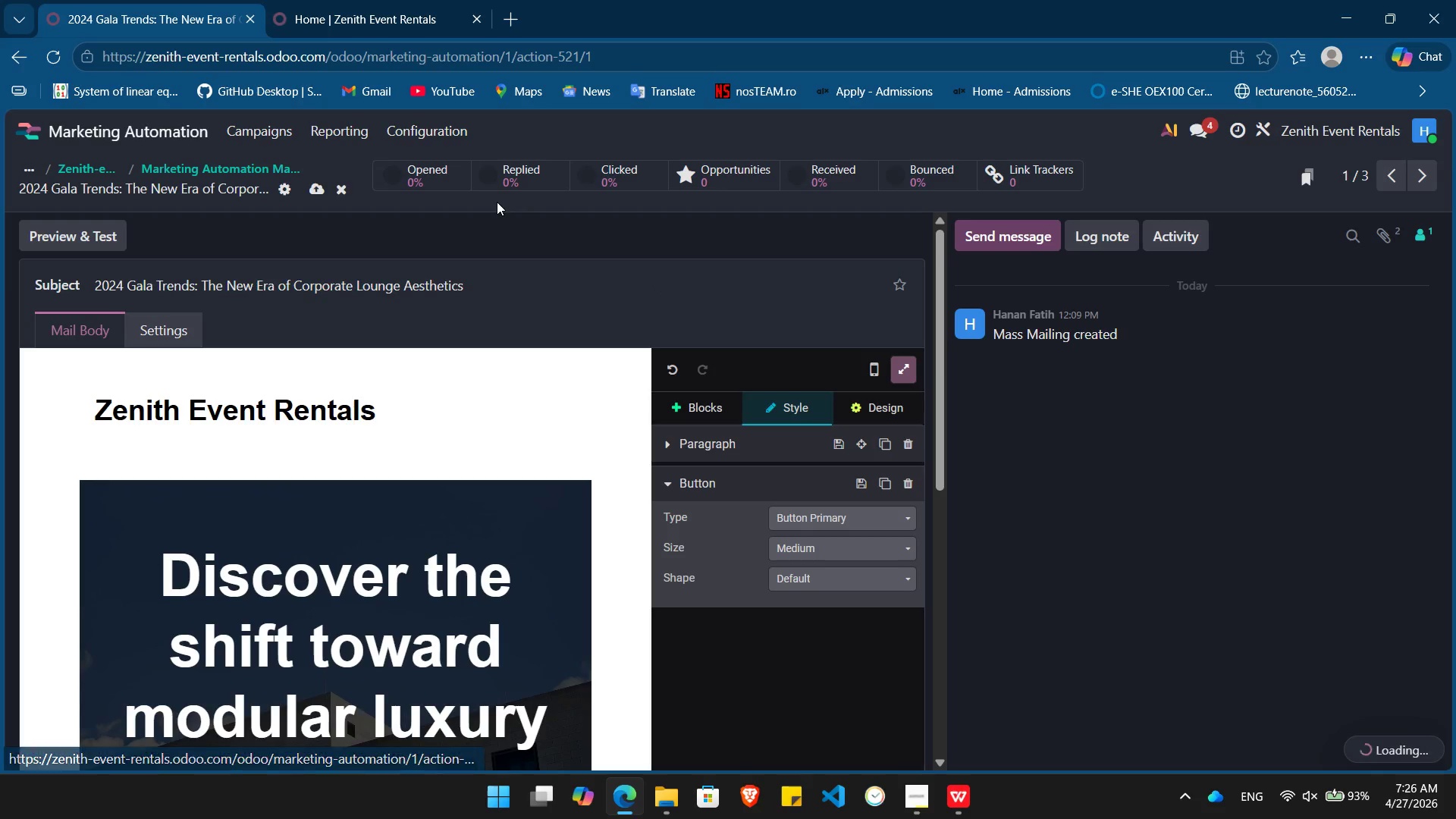 
mouse_move([413, 303])
 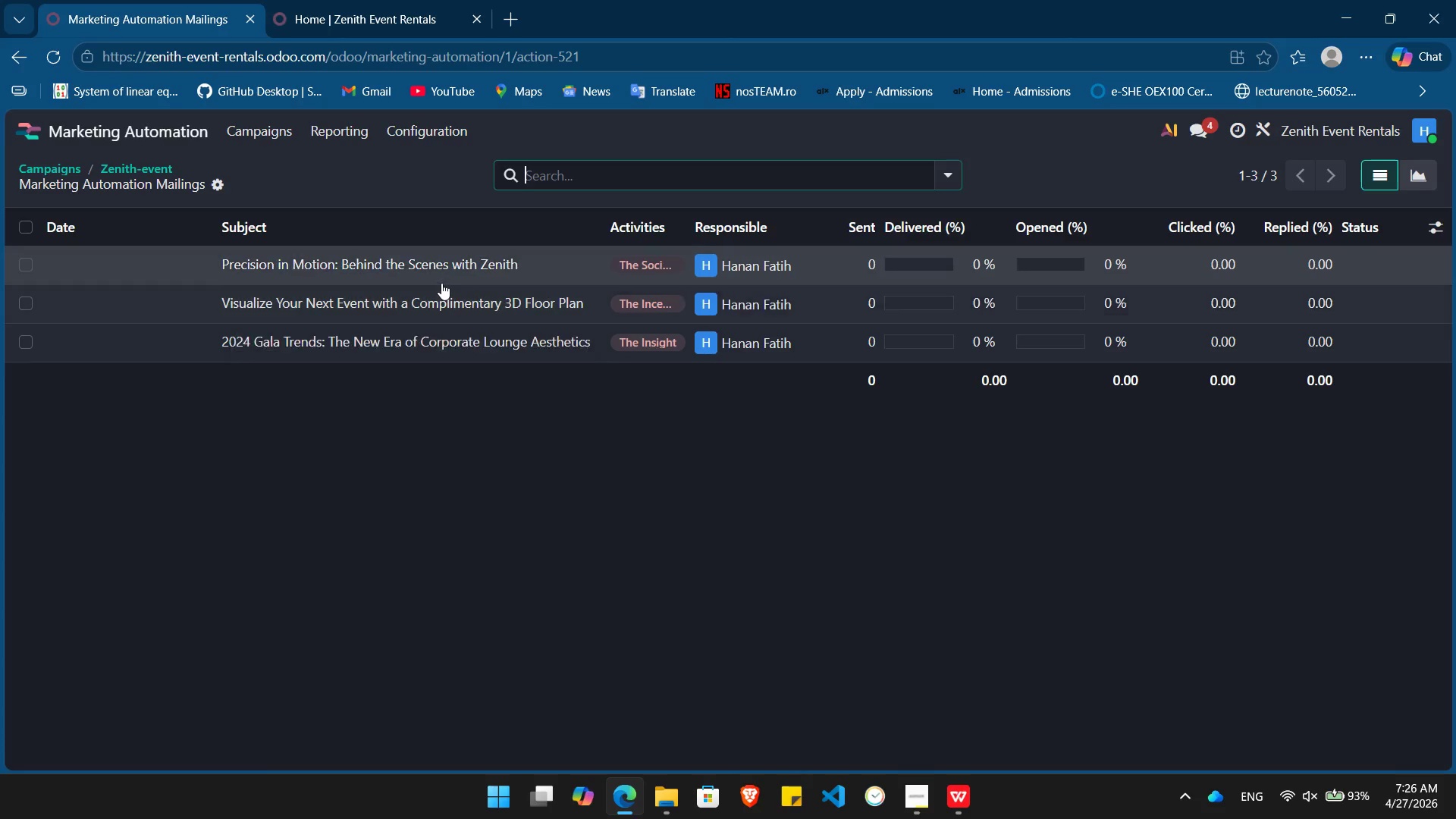 
double_click([441, 283])
 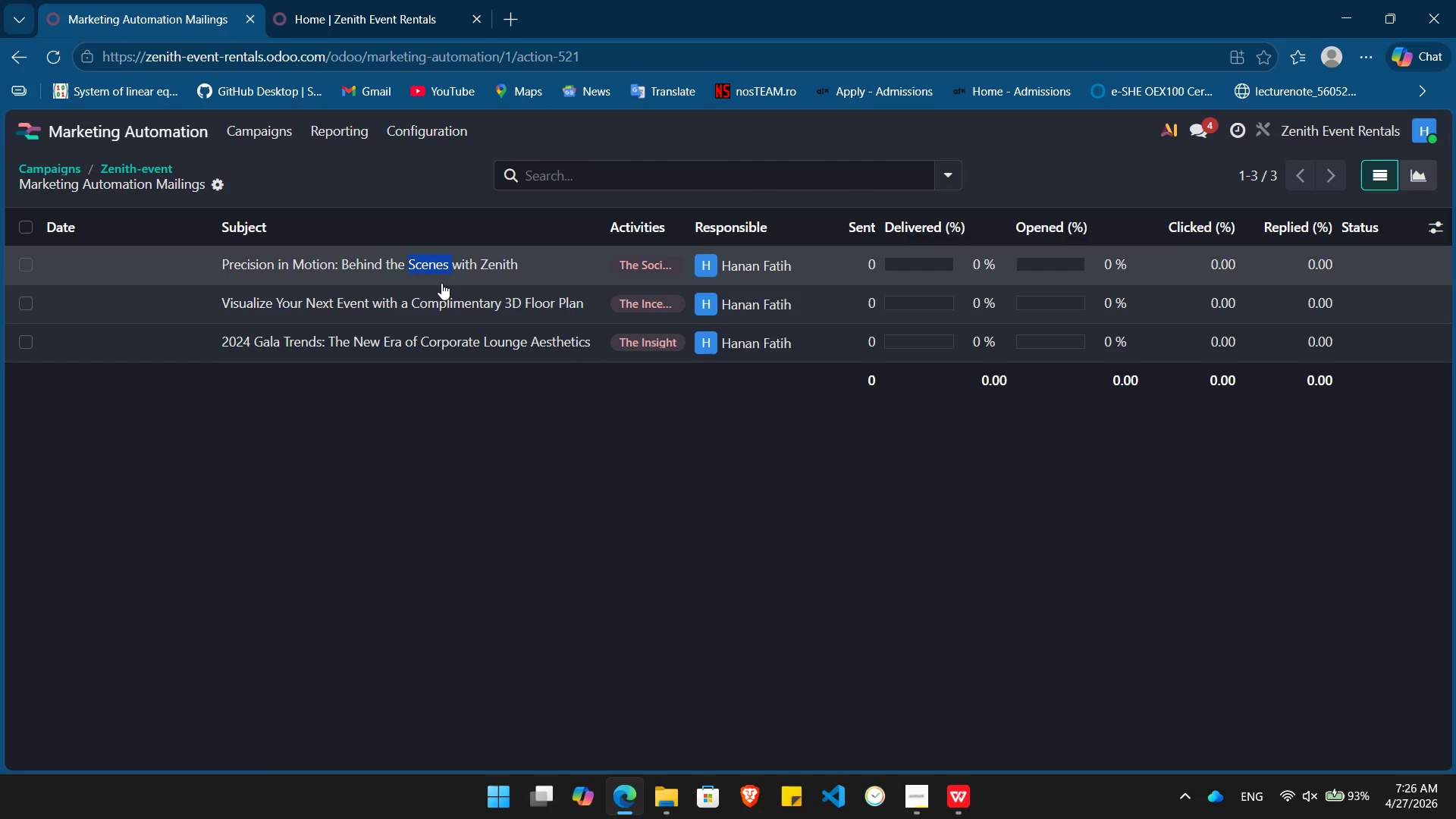 
triple_click([441, 283])
 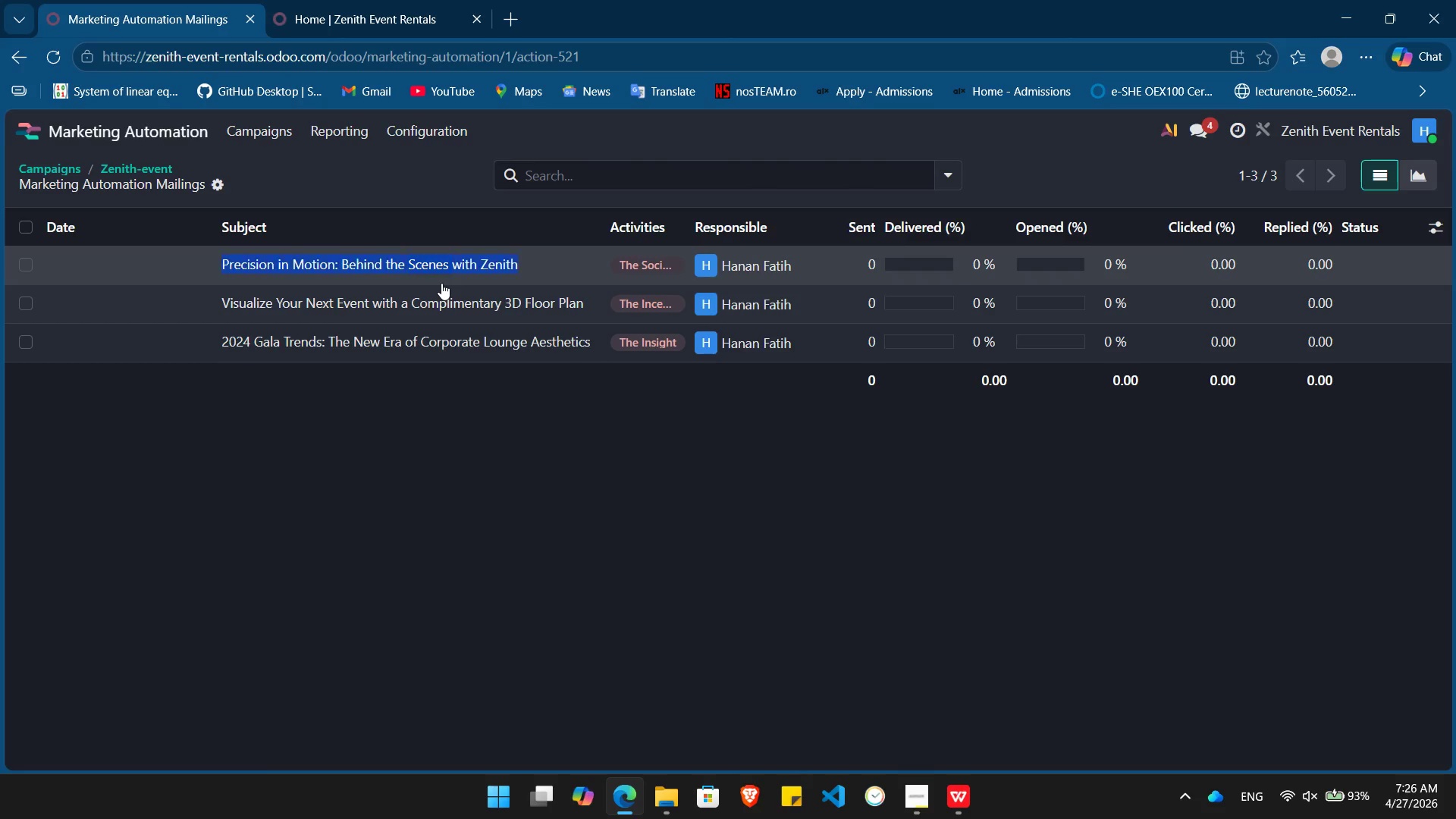 
triple_click([441, 283])
 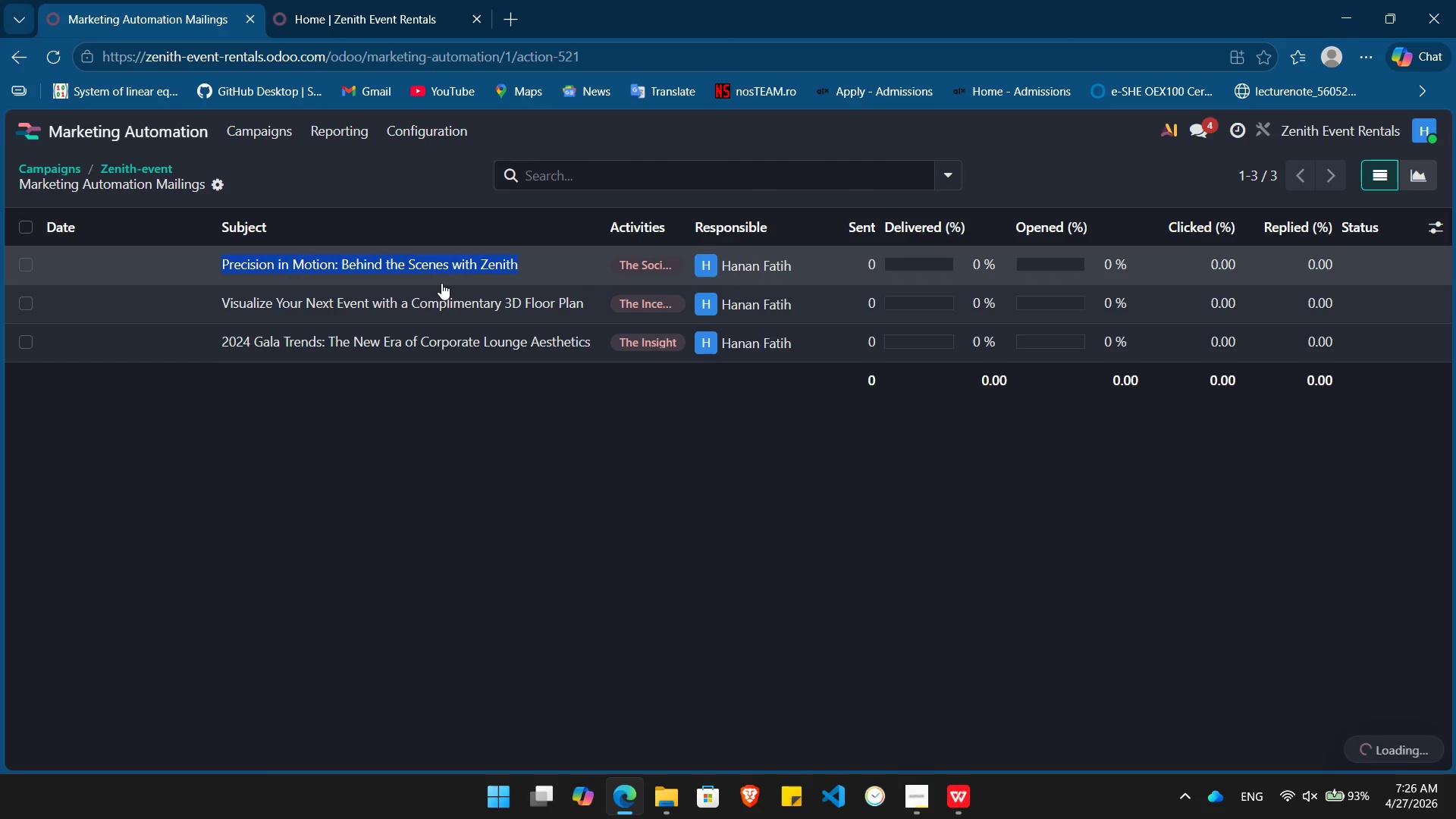 
triple_click([441, 283])
 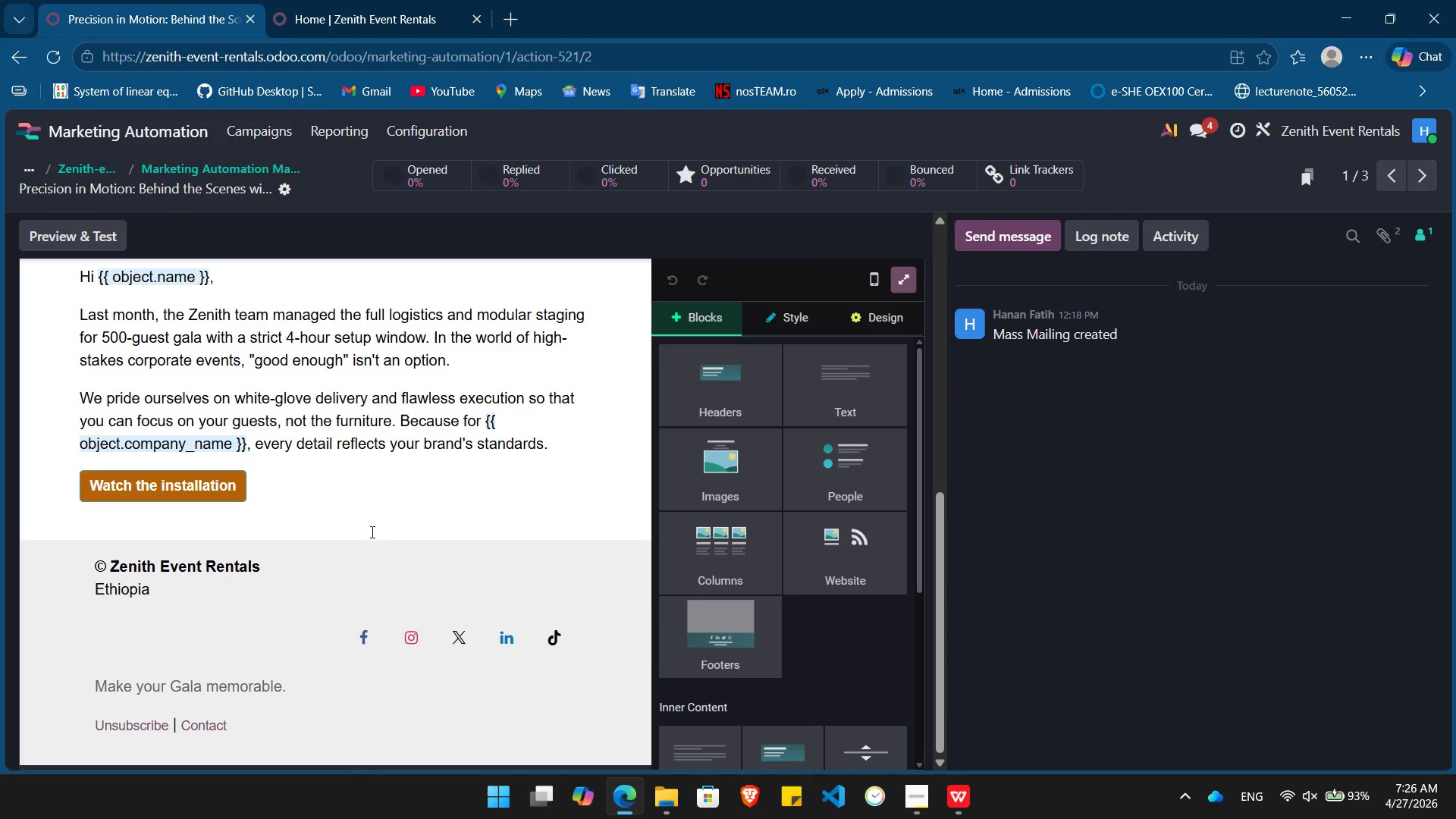 
left_click([133, 488])
 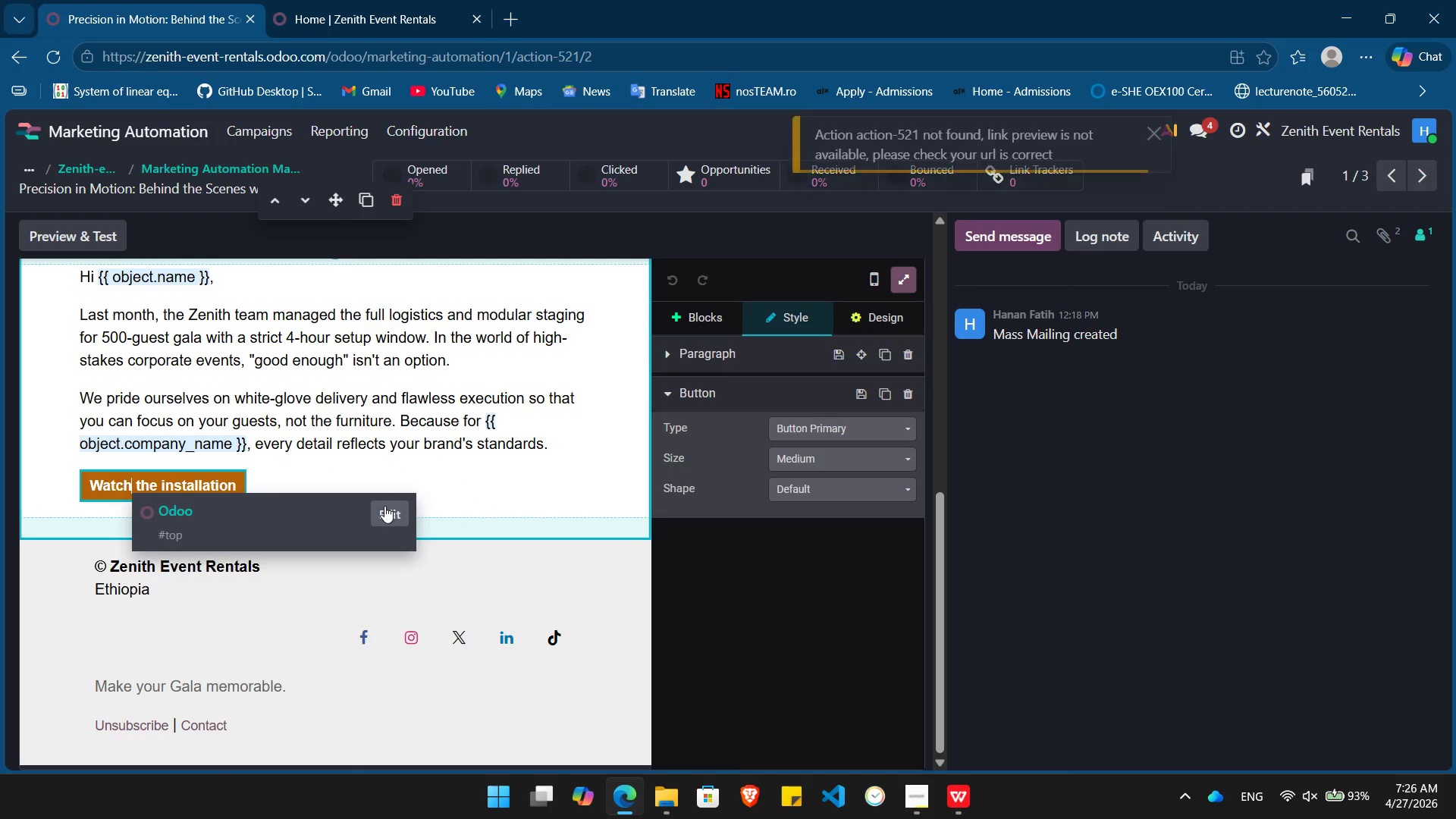 
left_click([381, 512])
 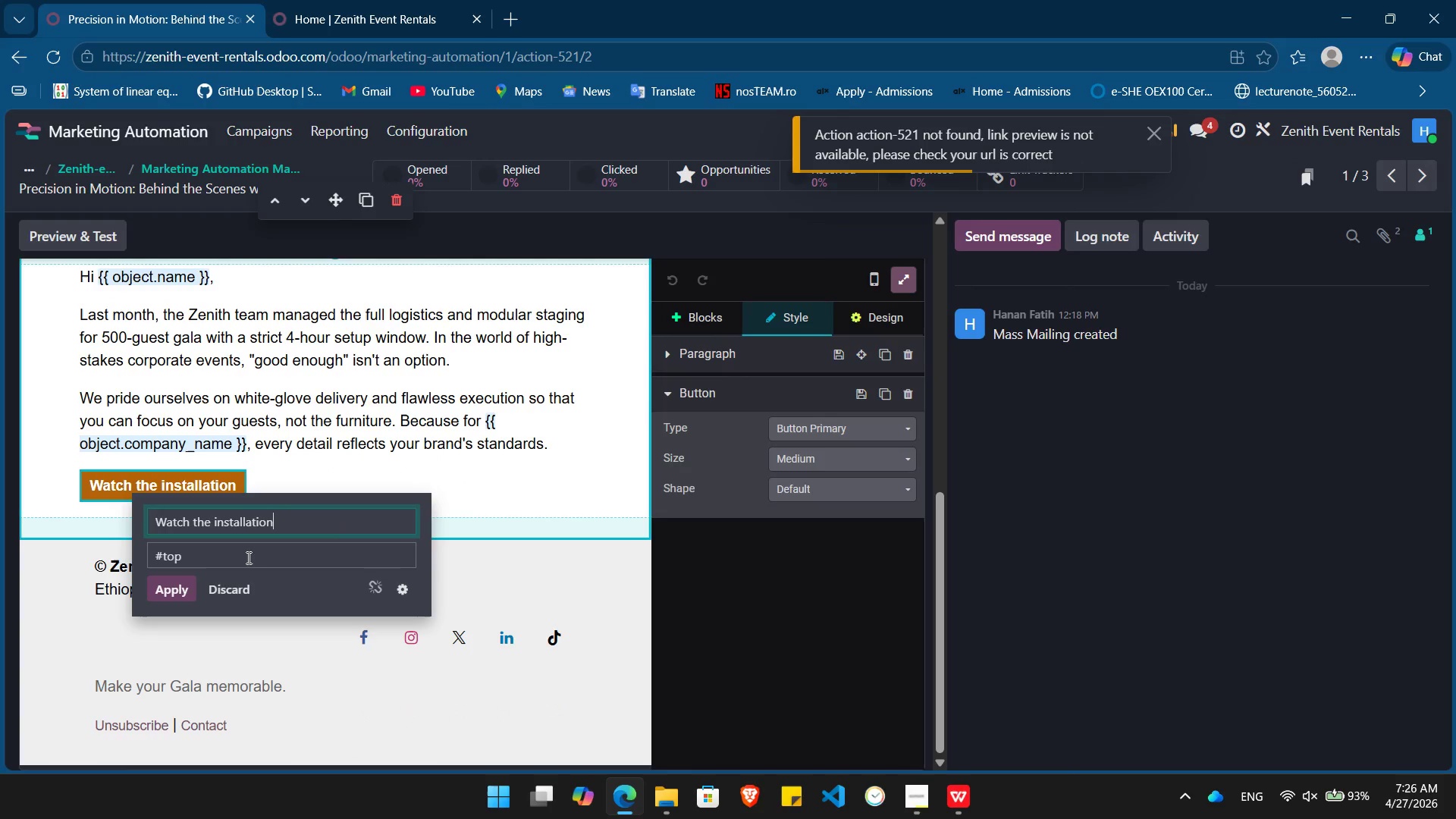 
double_click([247, 557])
 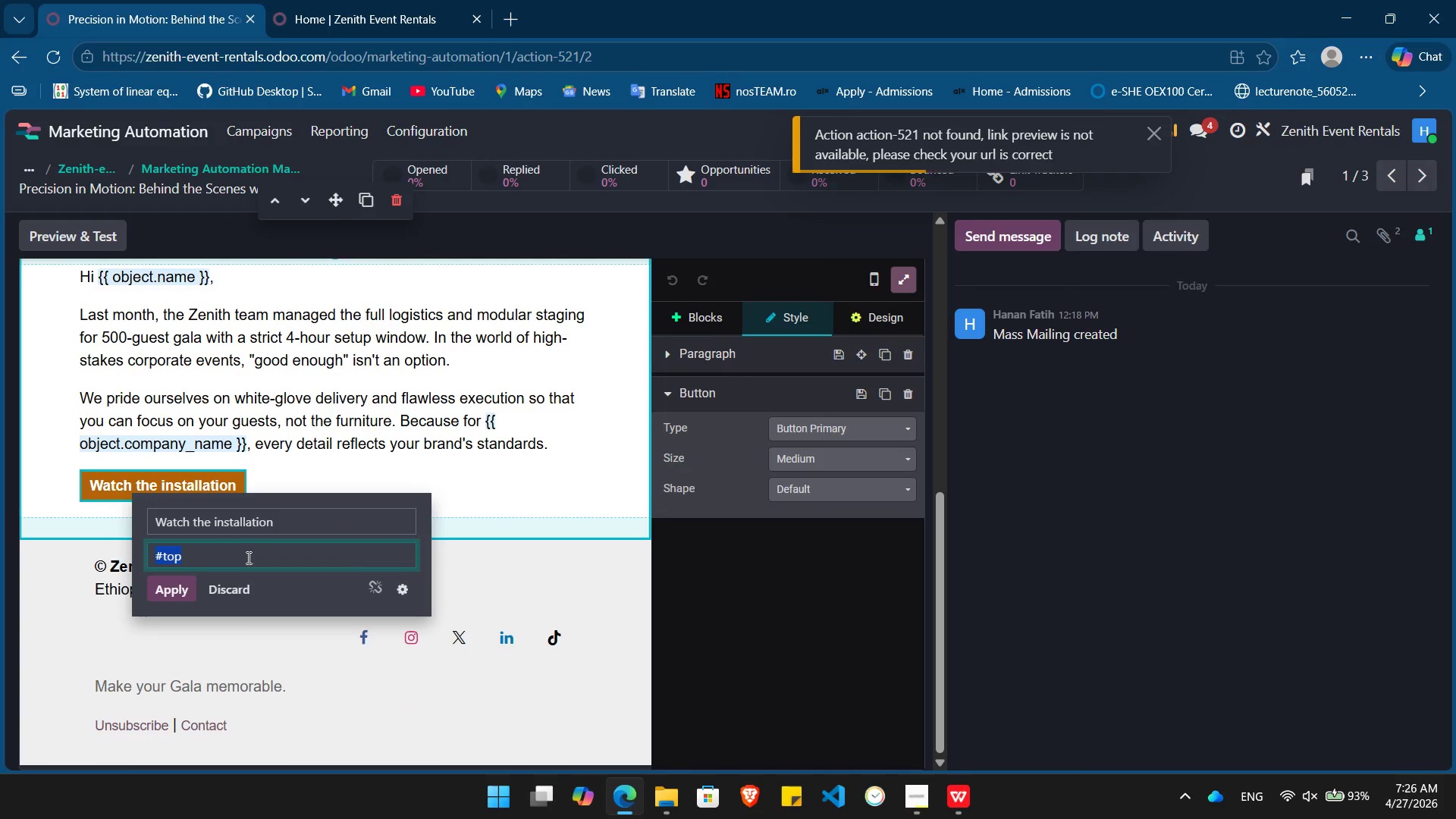 
triple_click([247, 557])
 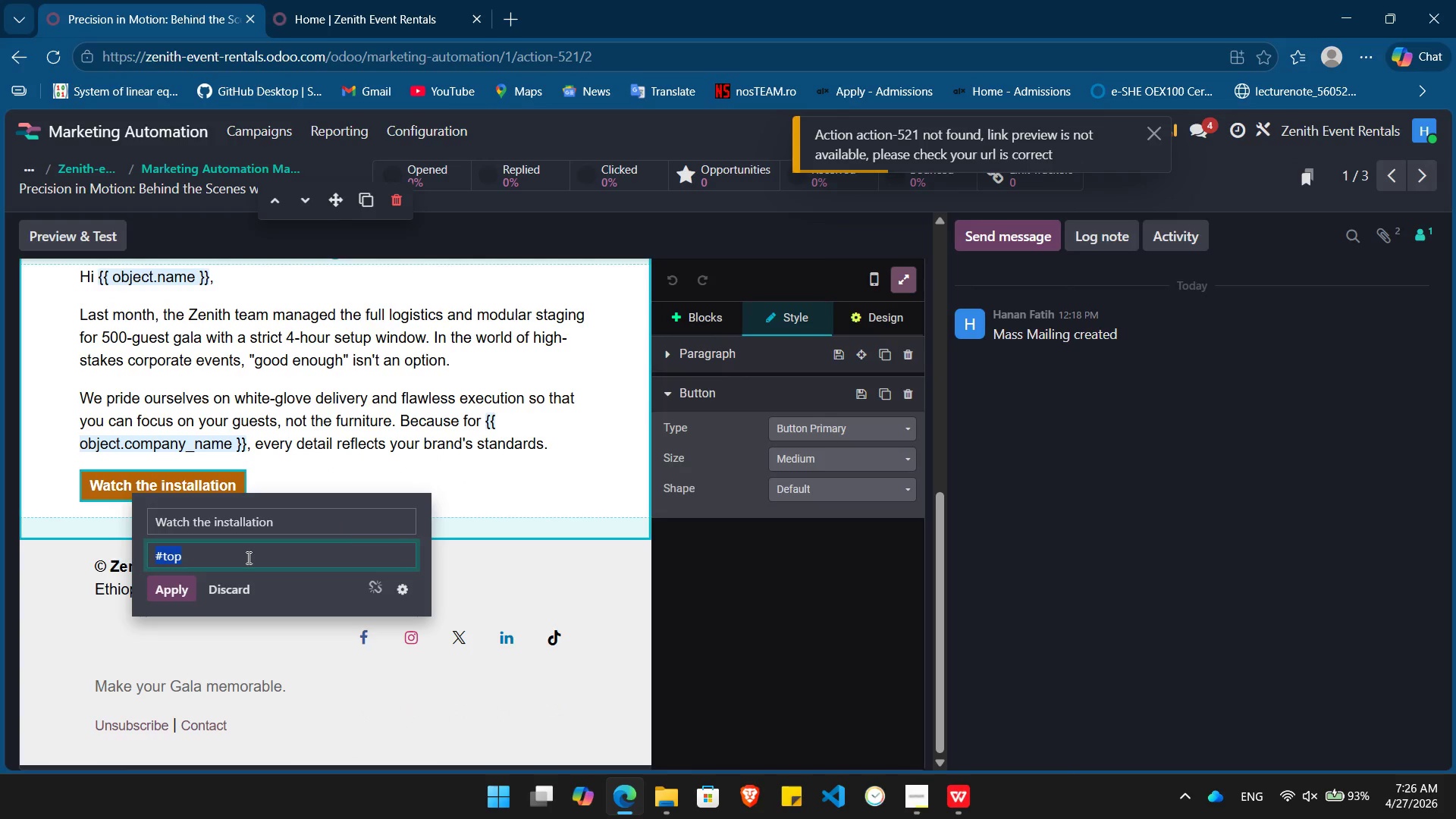 
key(Control+V)
 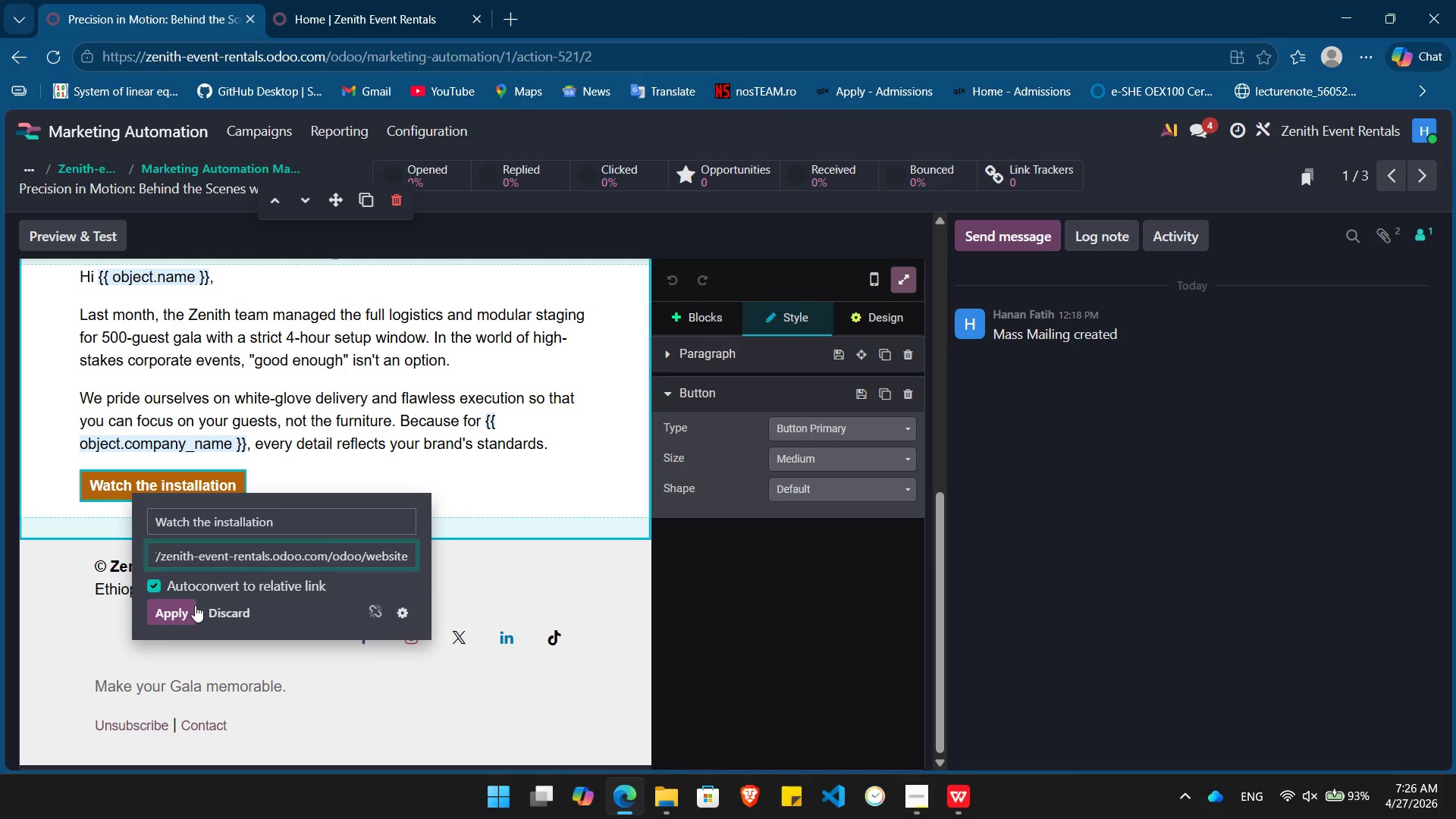 
left_click([166, 613])
 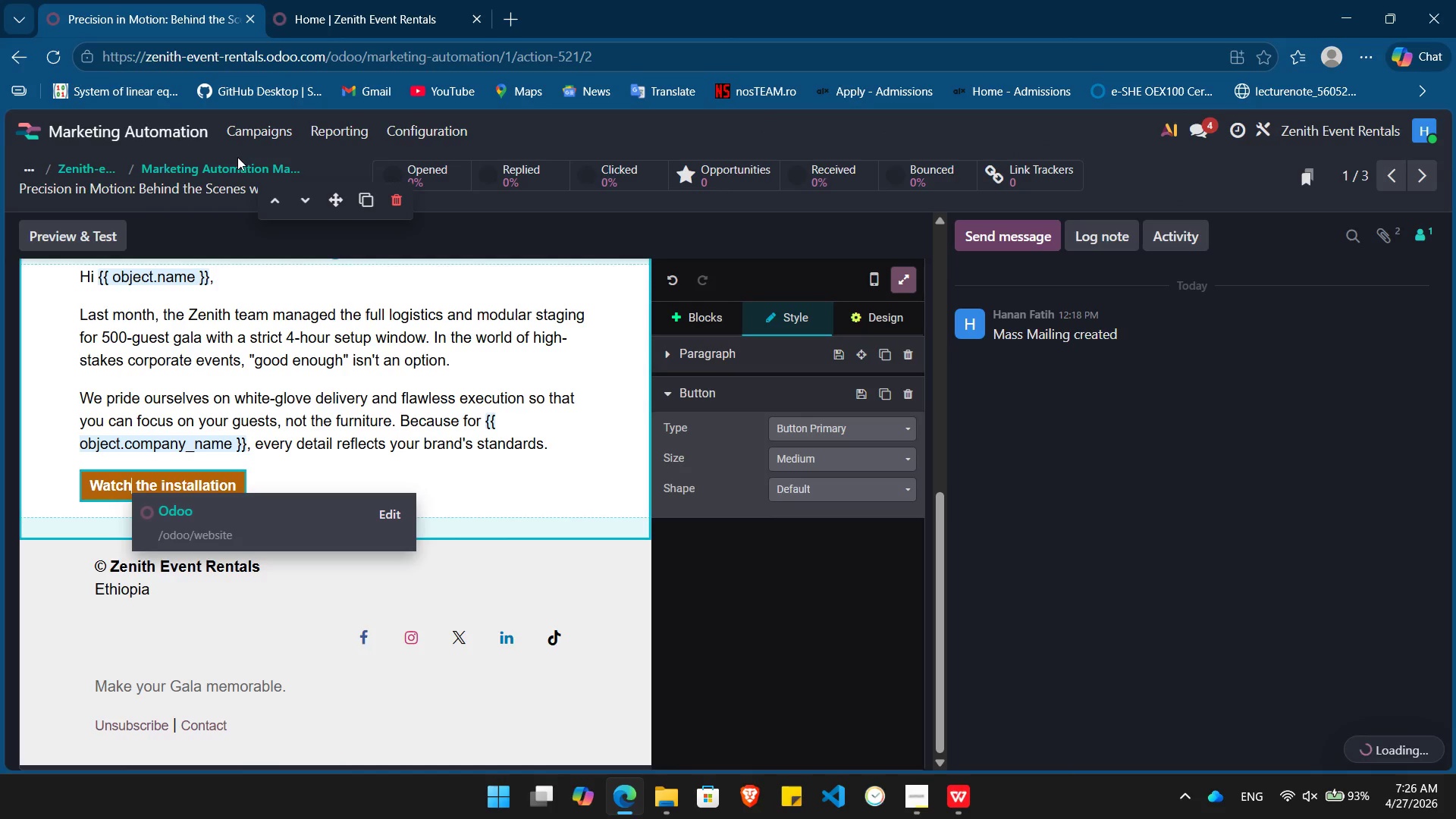 
left_click([243, 168])
 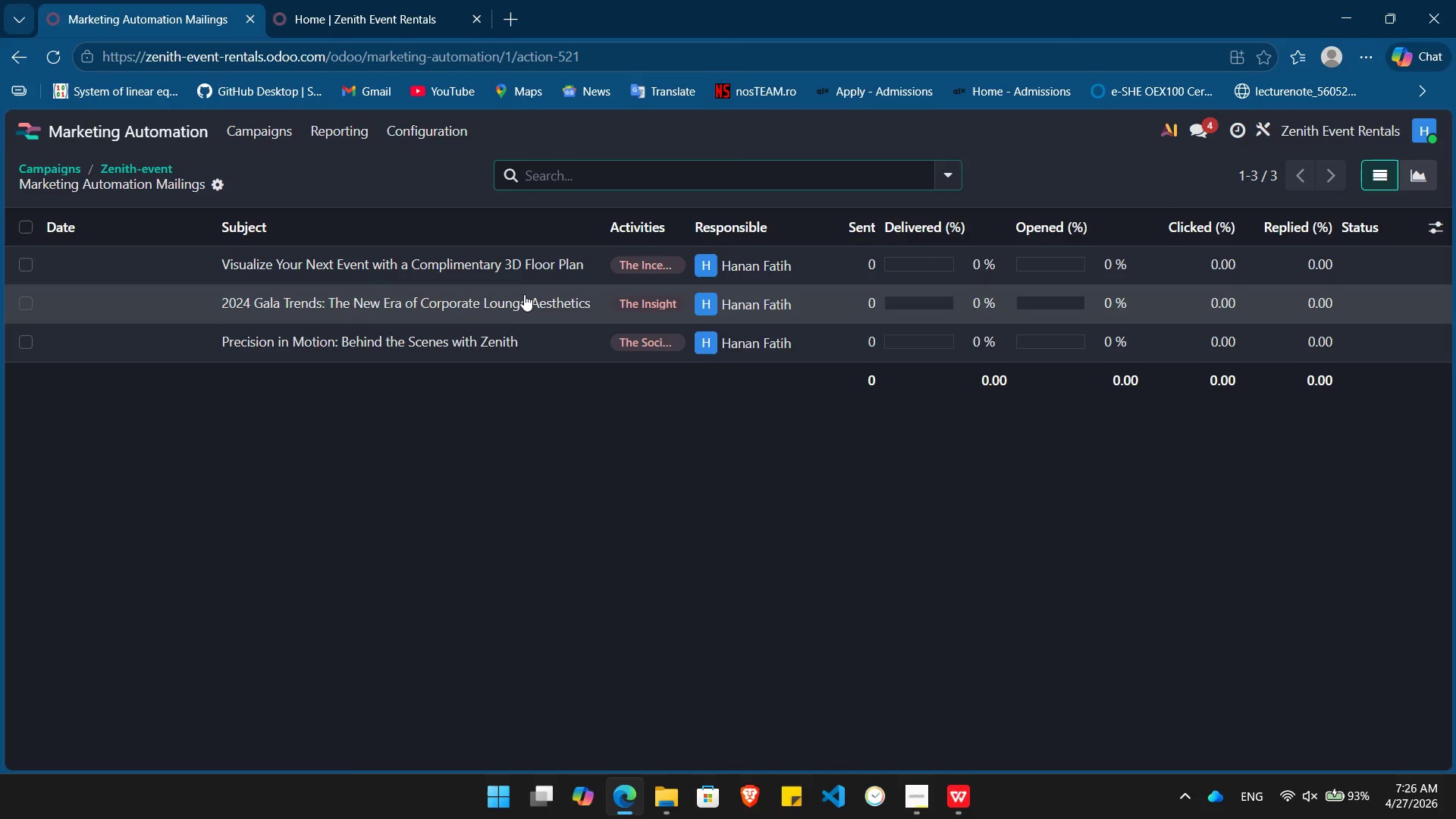 
left_click([519, 268])
 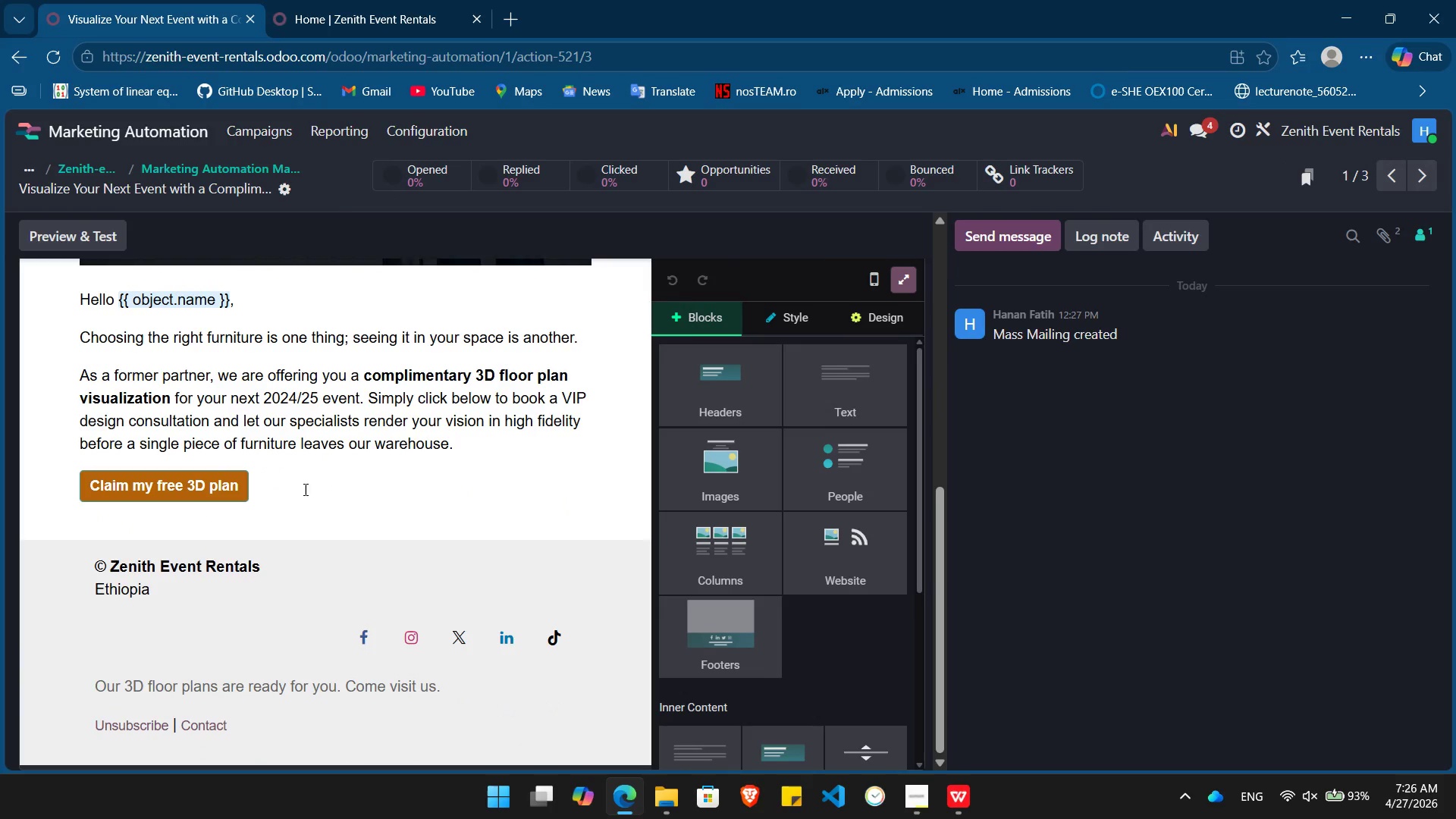 
left_click([192, 479])
 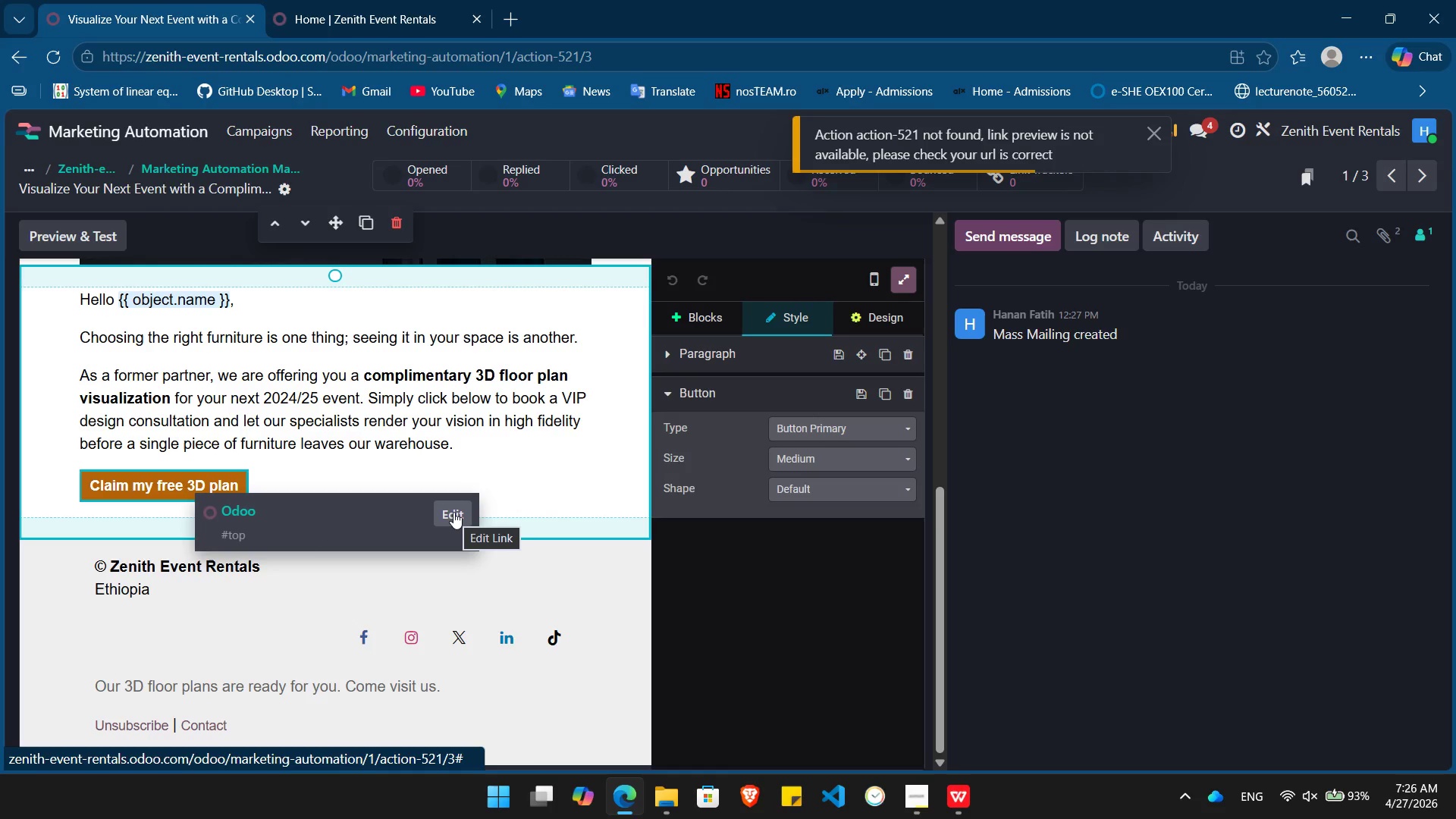 
left_click([453, 512])
 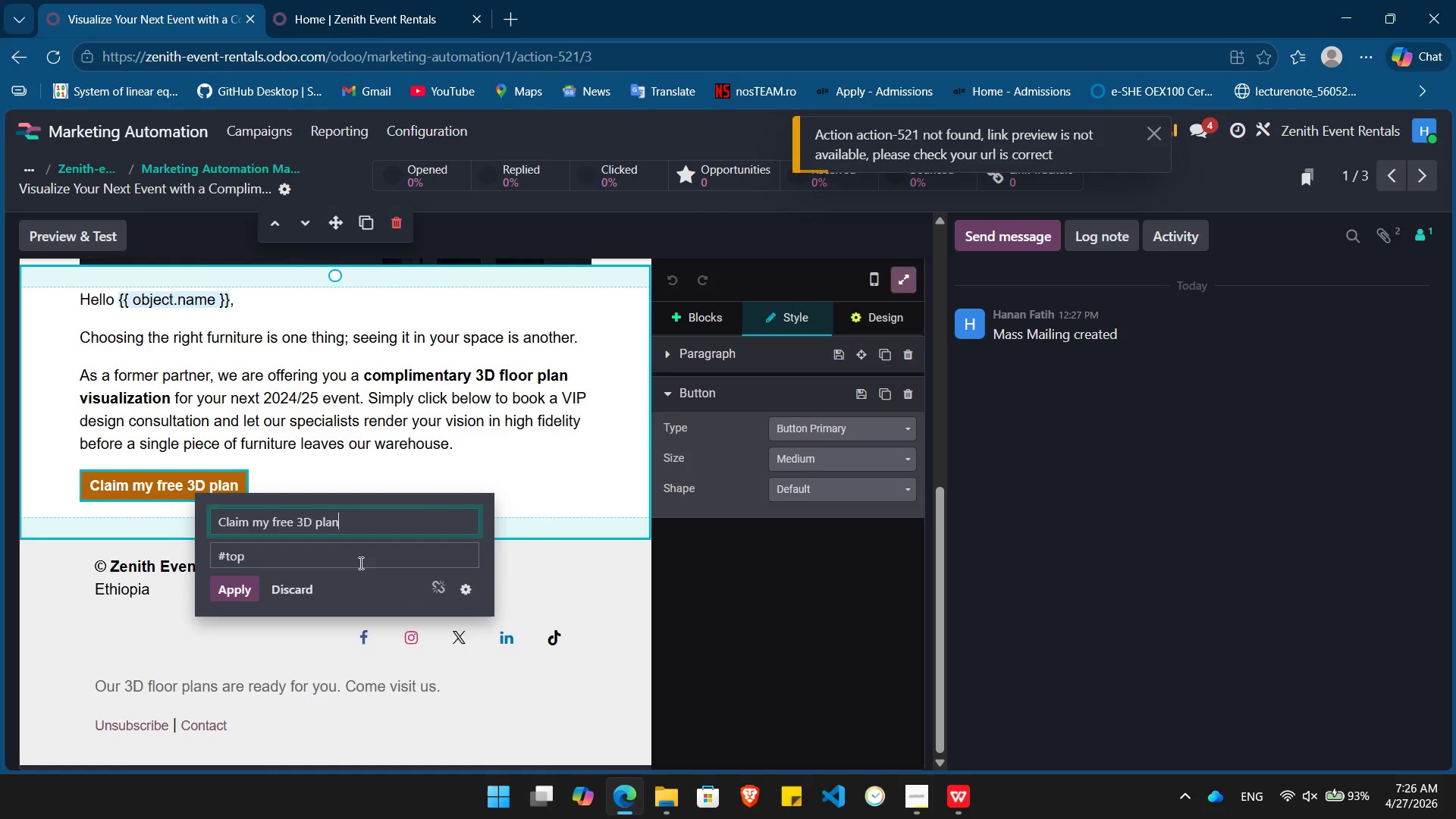 
double_click([359, 563])
 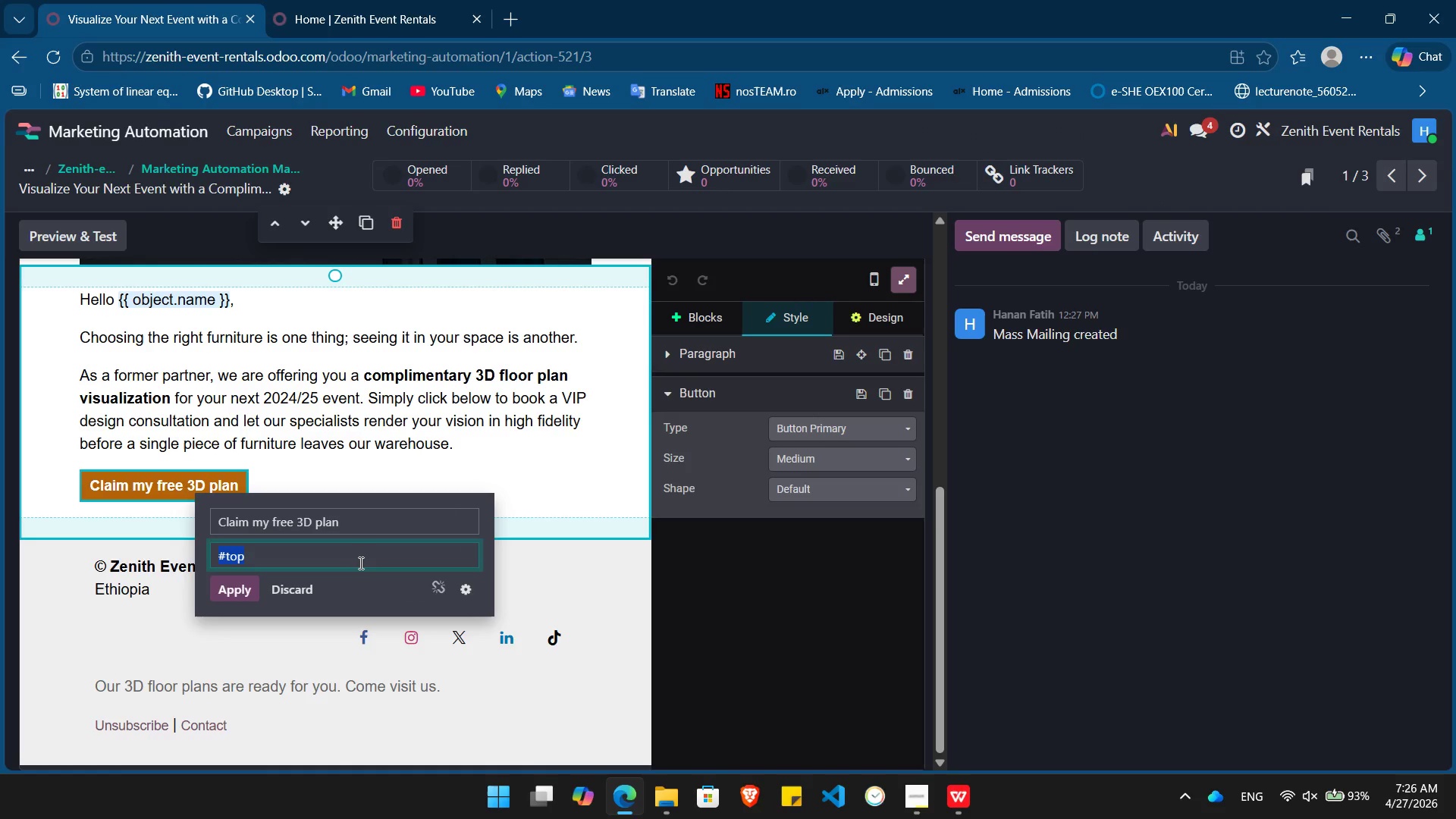 
triple_click([359, 563])
 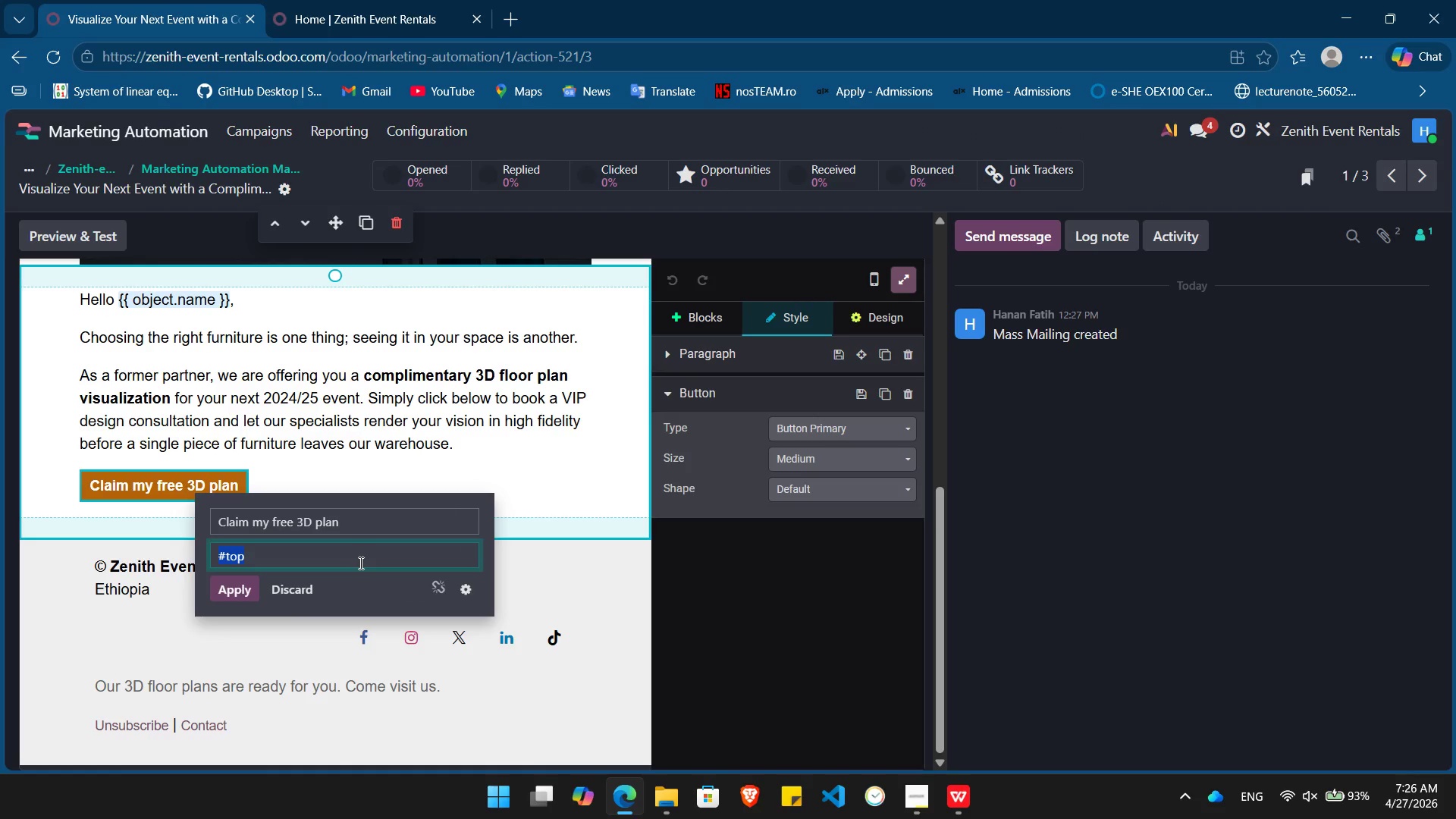 
key(Control+V)
 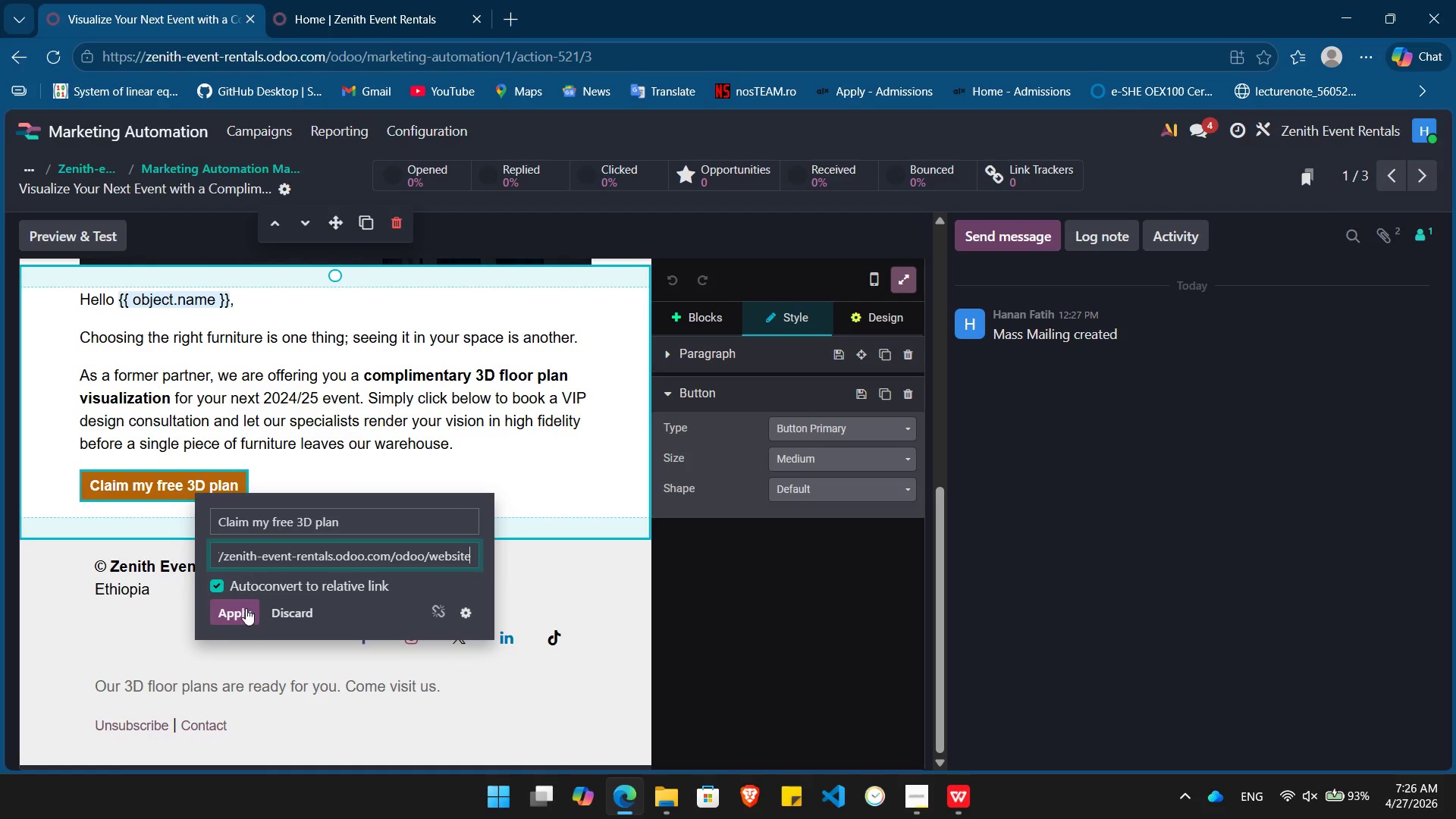 
left_click([235, 606])
 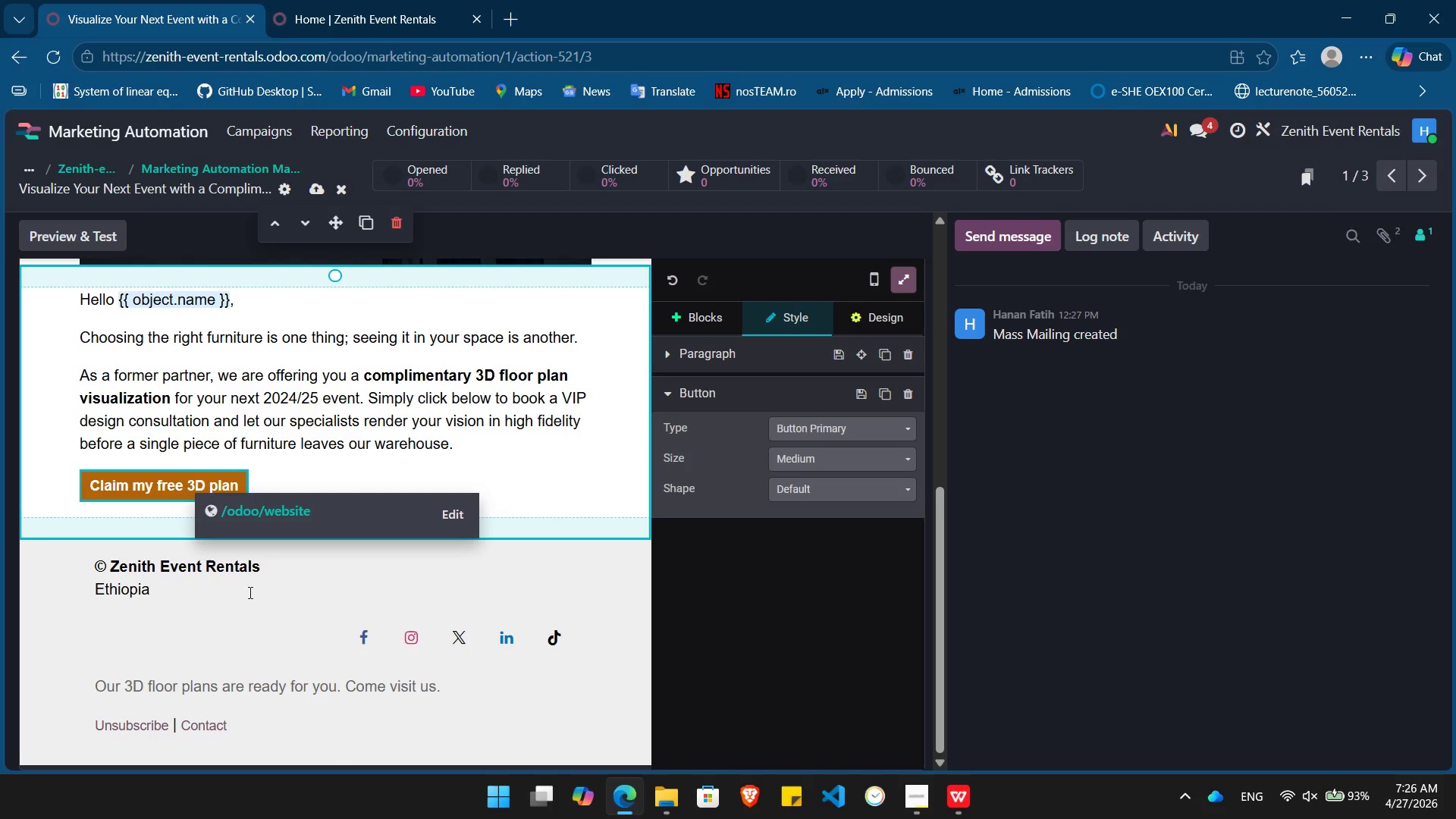 
mouse_move([869, 273])